 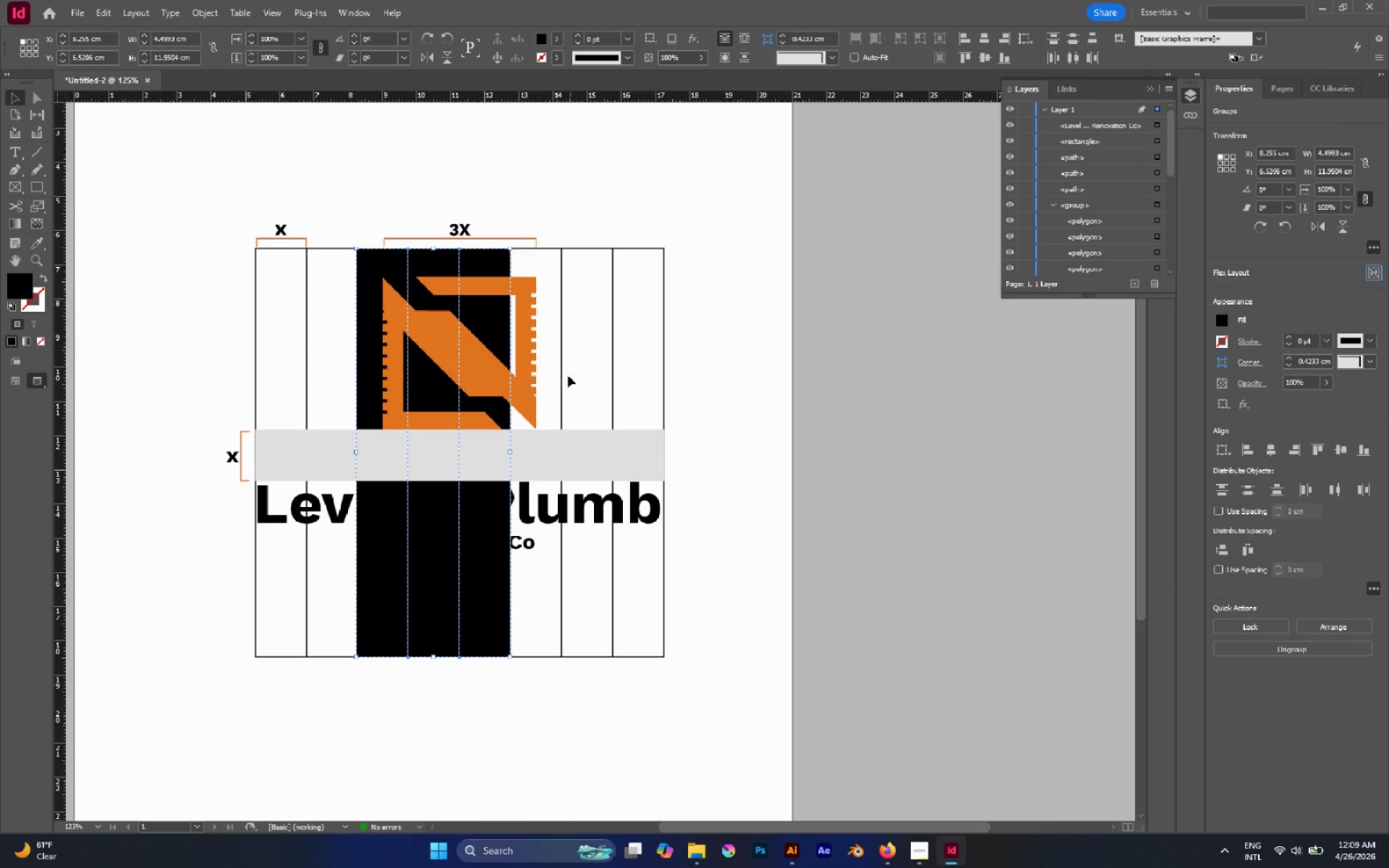 
scroll: coordinate [431, 268], scroll_direction: up, amount: 2.0
 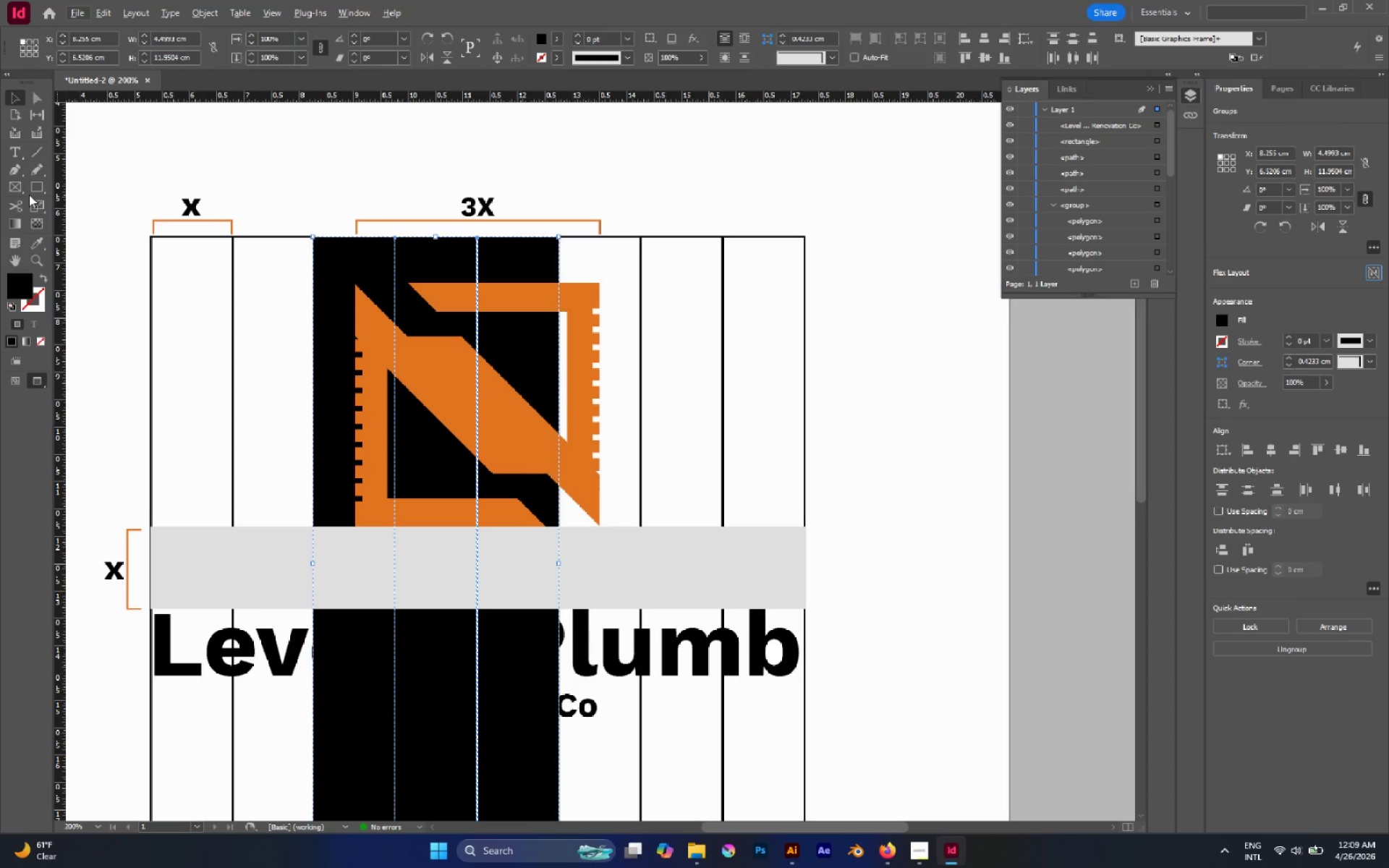 
left_click([30, 189])
 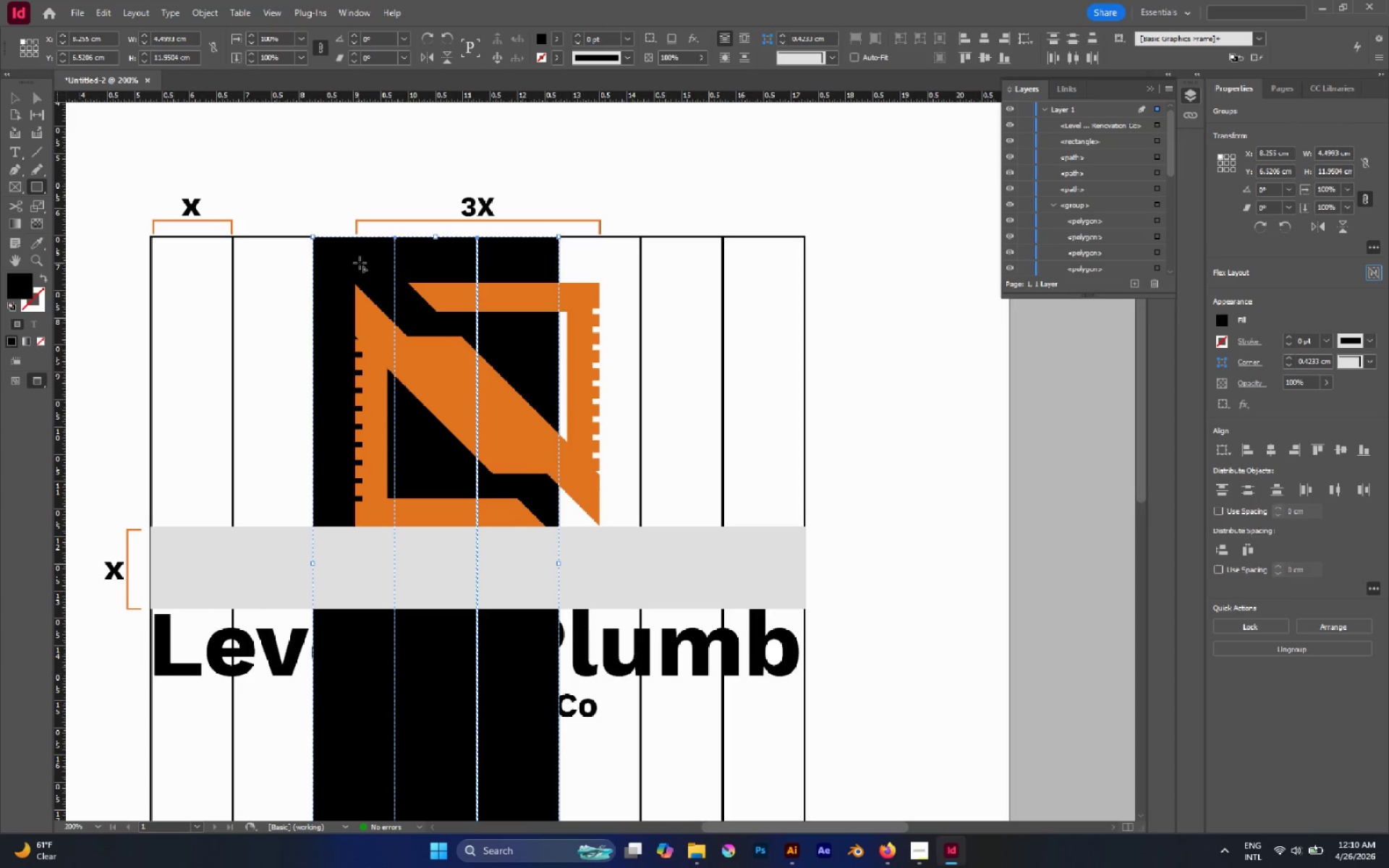 
scroll: coordinate [409, 268], scroll_direction: down, amount: 3.0
 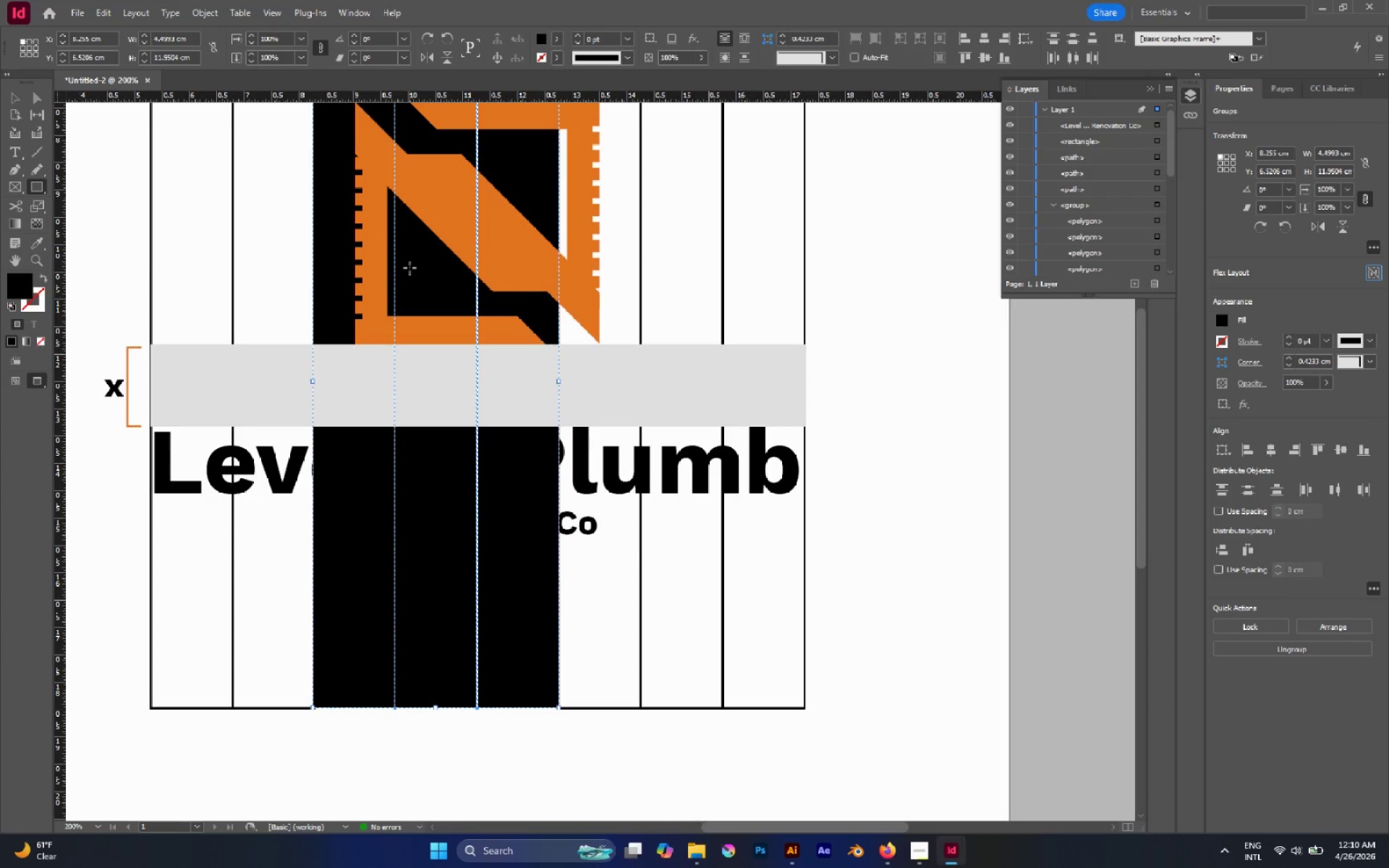 
key(Delete)
 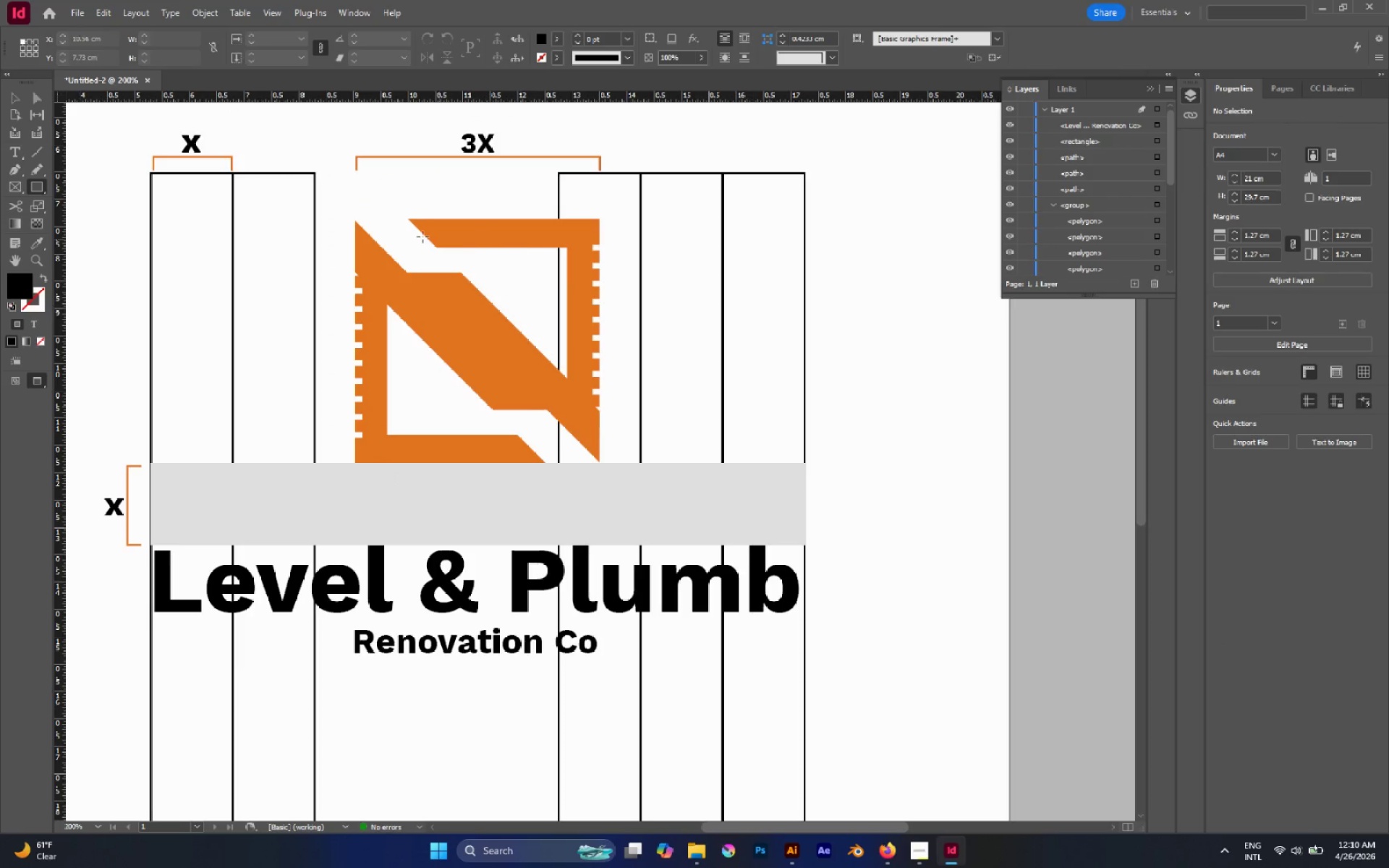 
scroll: coordinate [409, 268], scroll_direction: up, amount: 2.0
 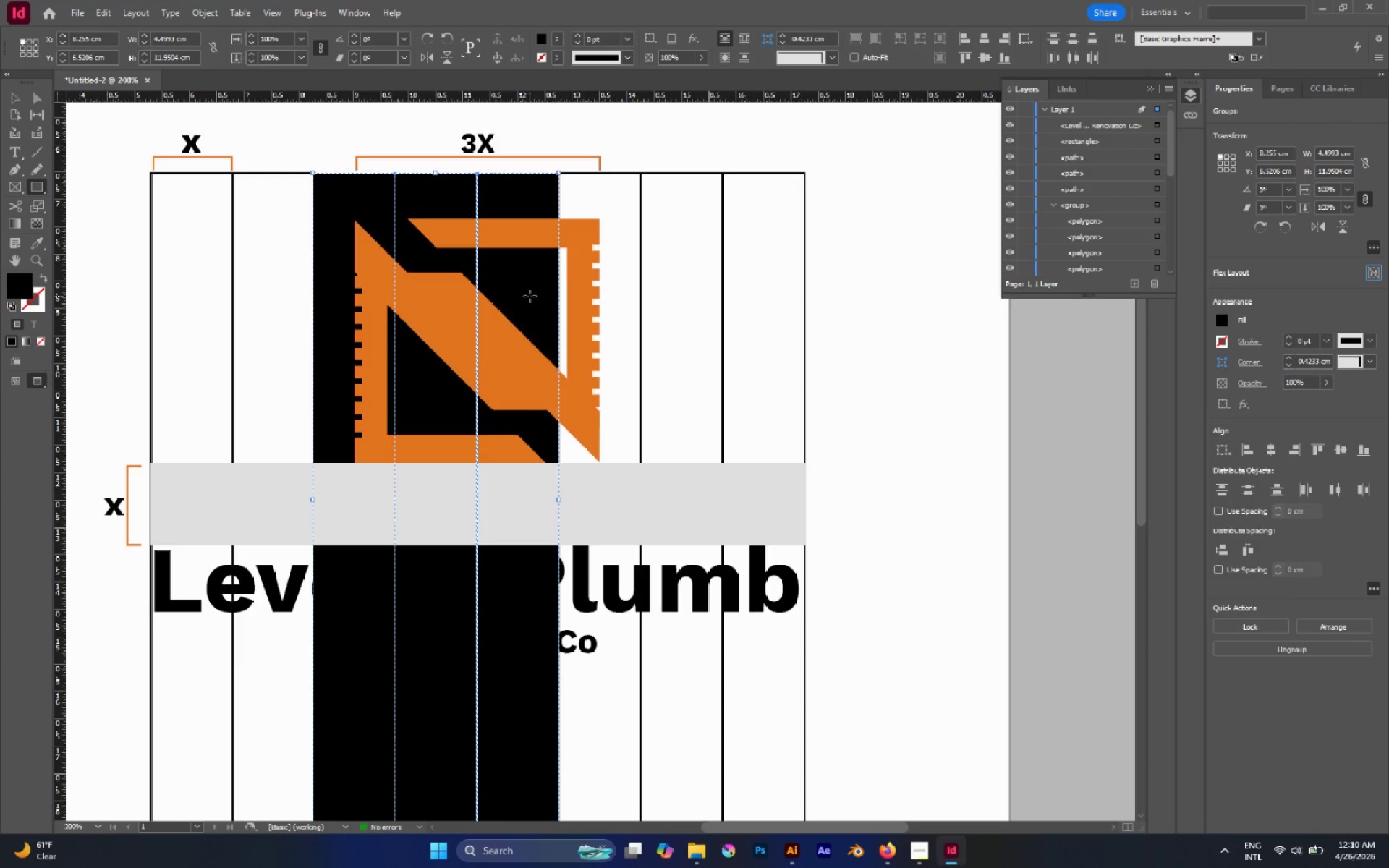 
hold_key(key=AltLeft, duration=0.58)
scroll: coordinate [322, 203], scroll_direction: down, amount: 1.0
 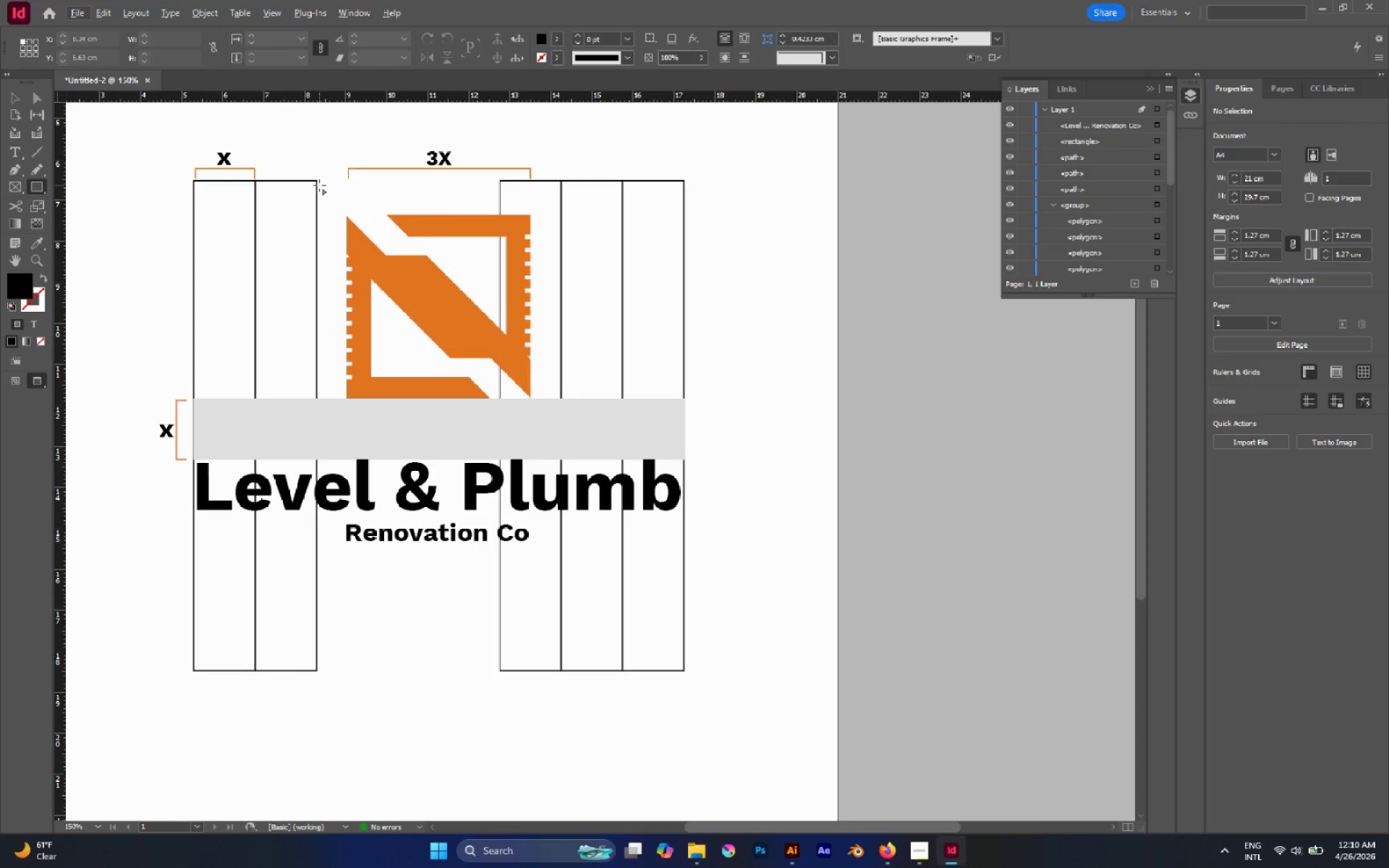 
key(Control+Z)
 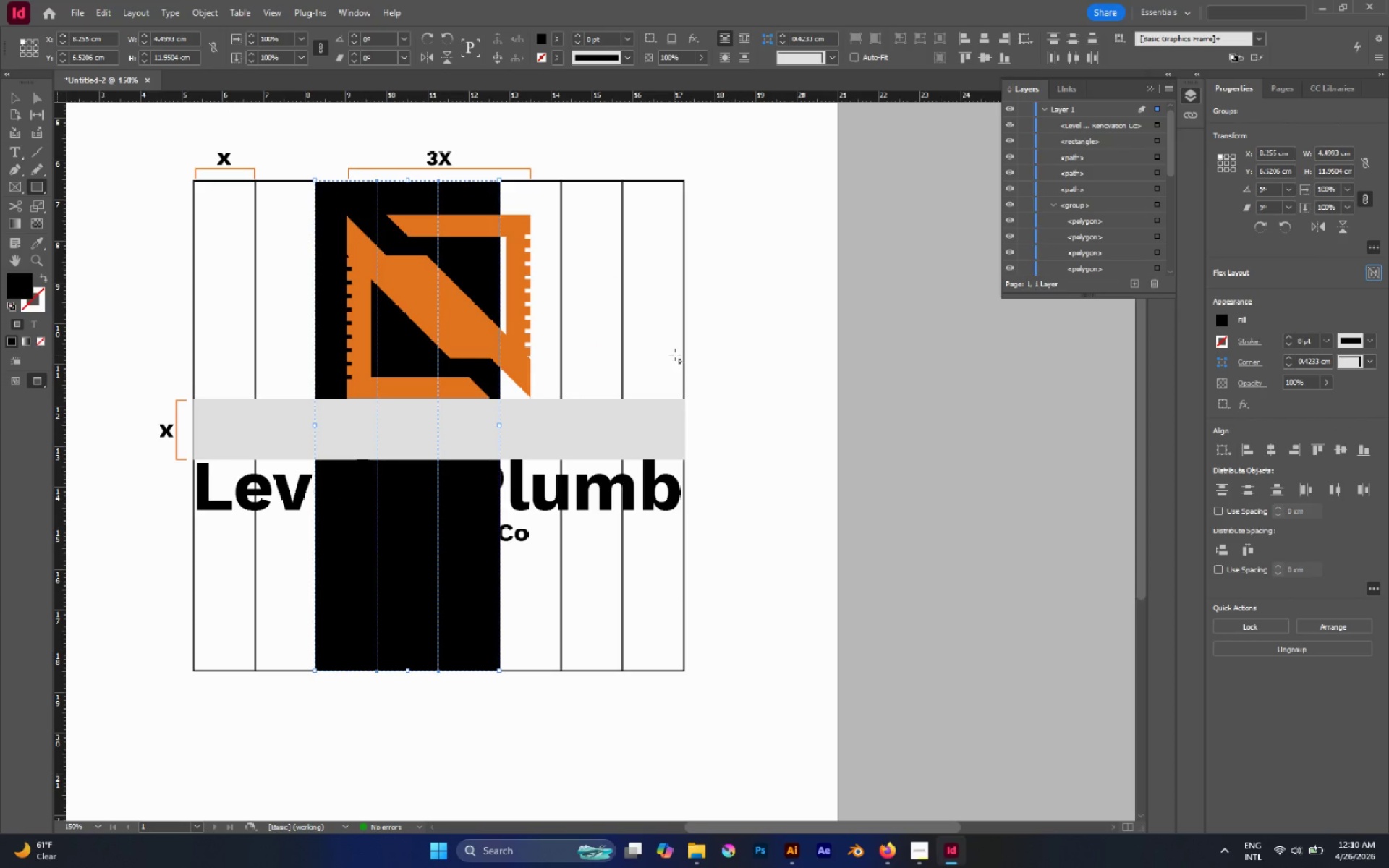 
key(V)
 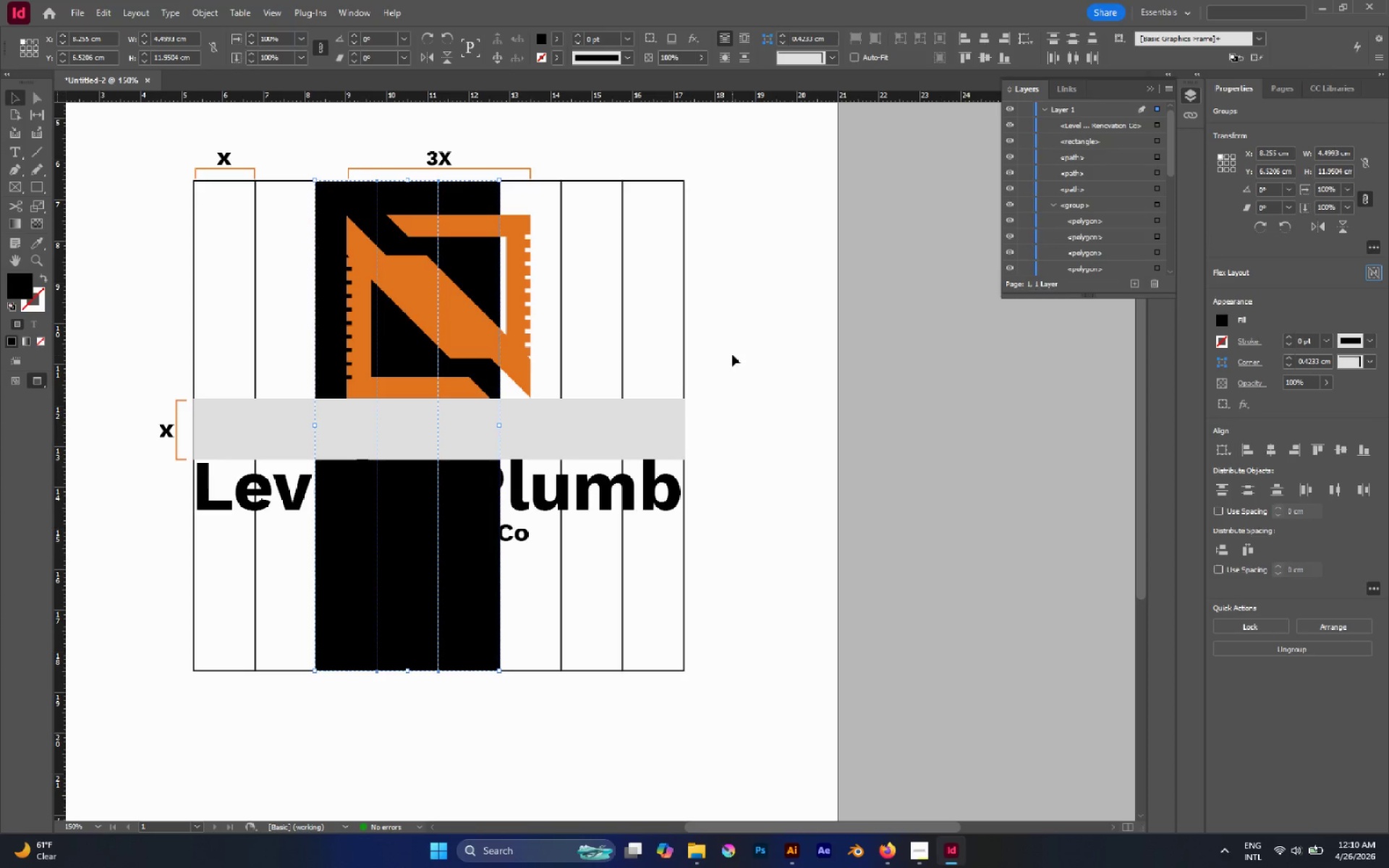 
left_click([732, 354])
 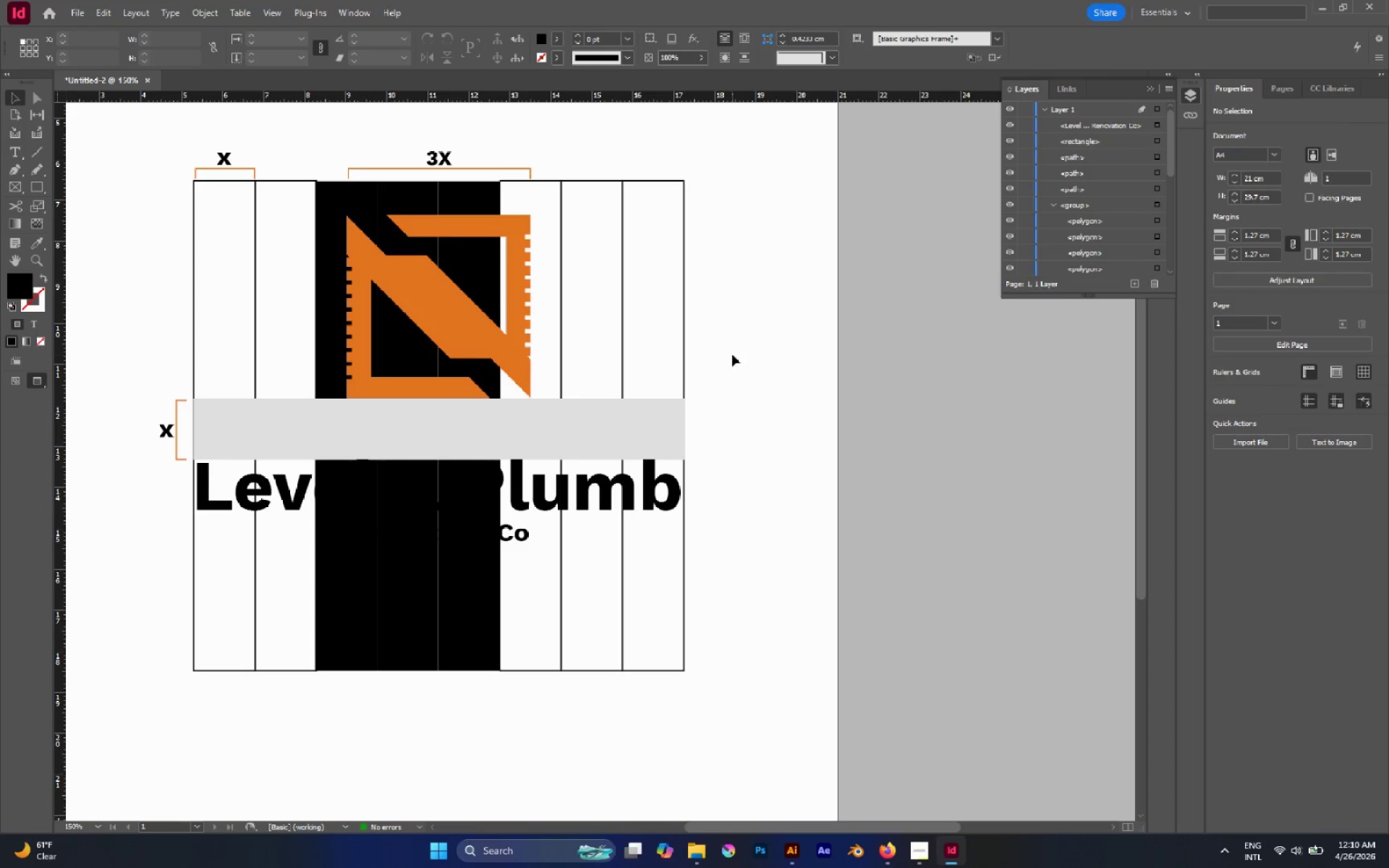 
key(A)
 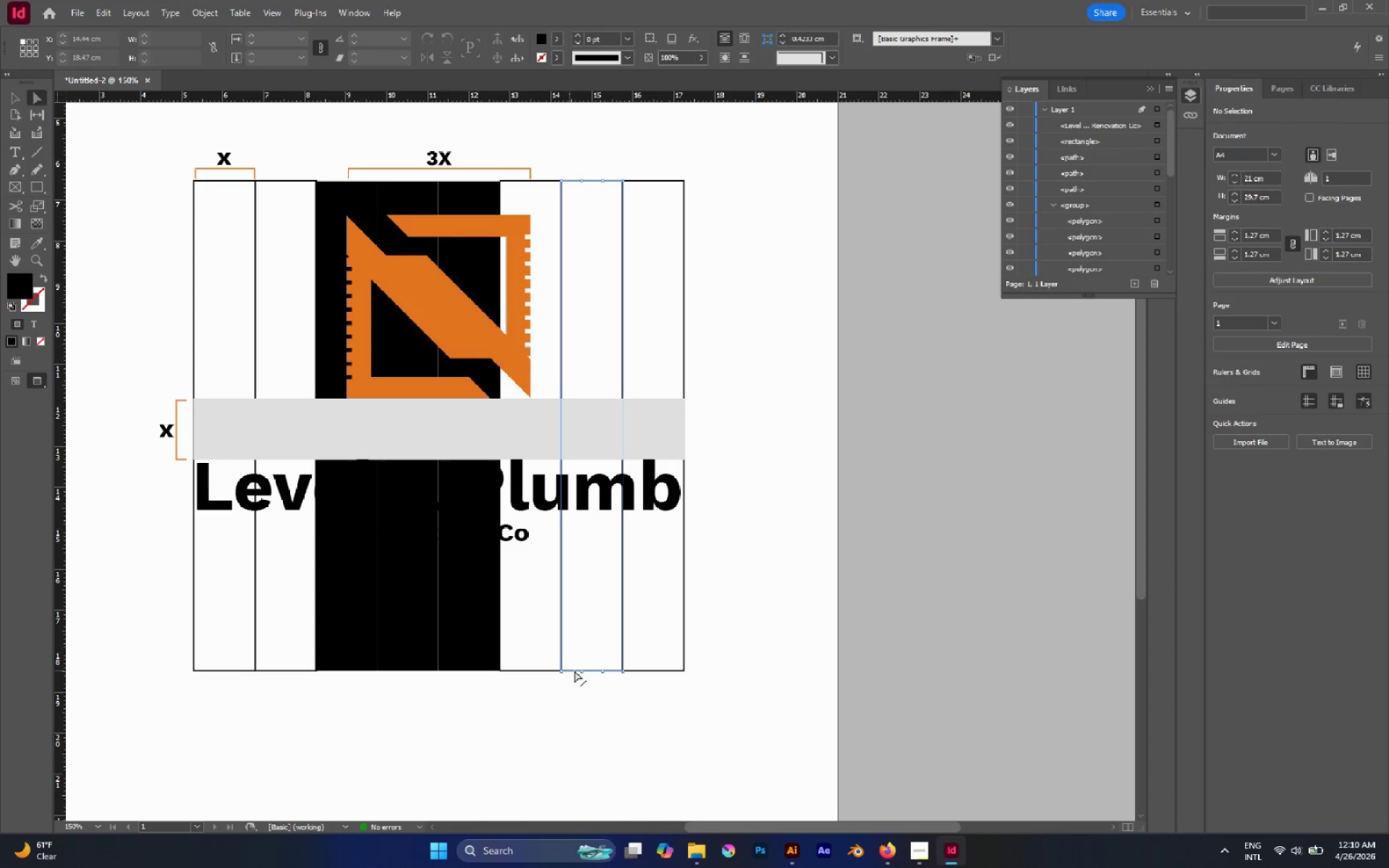 
left_click([598, 672])
 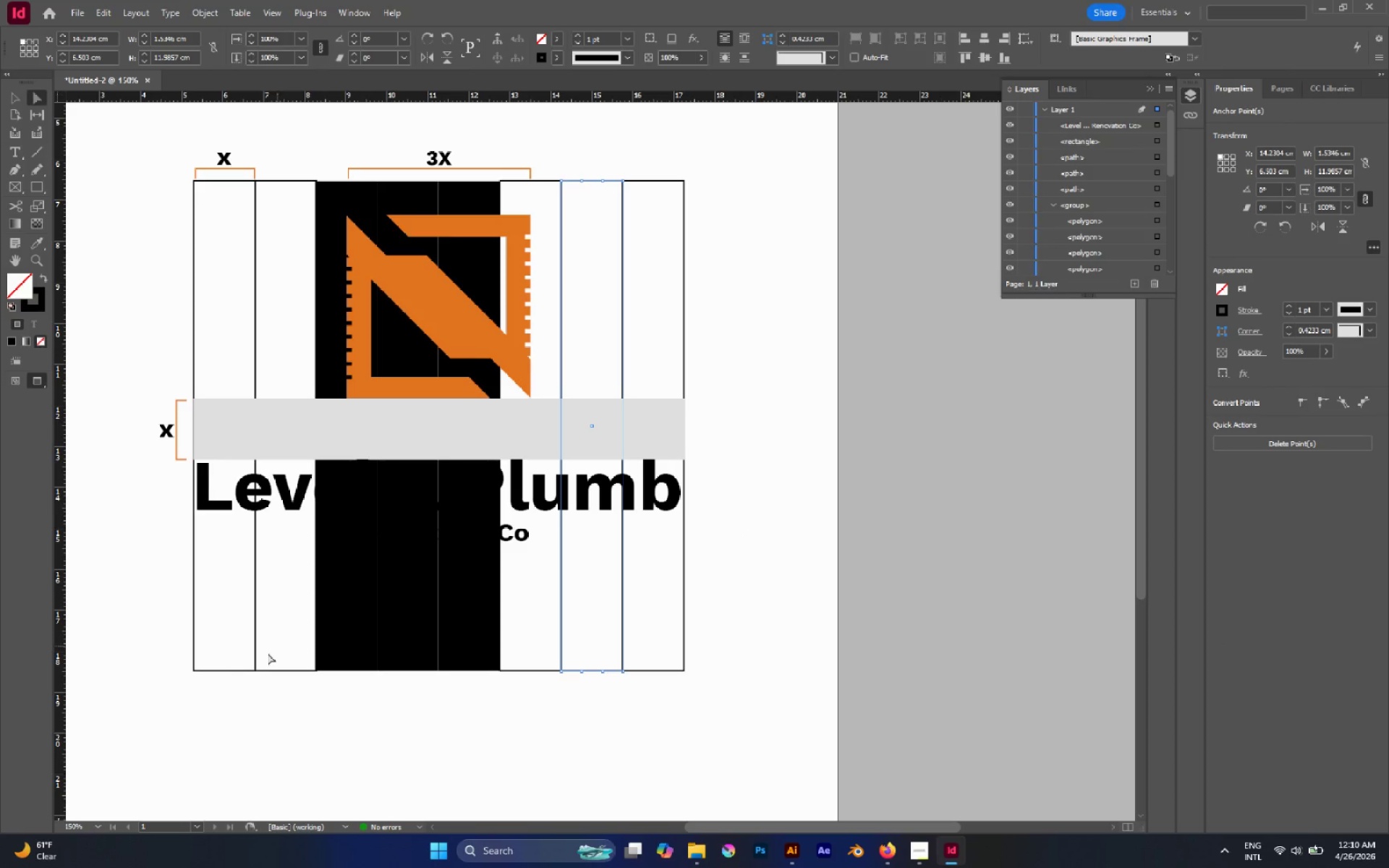 
left_click_drag(start_coordinate=[227, 663], to_coordinate=[230, 692])
 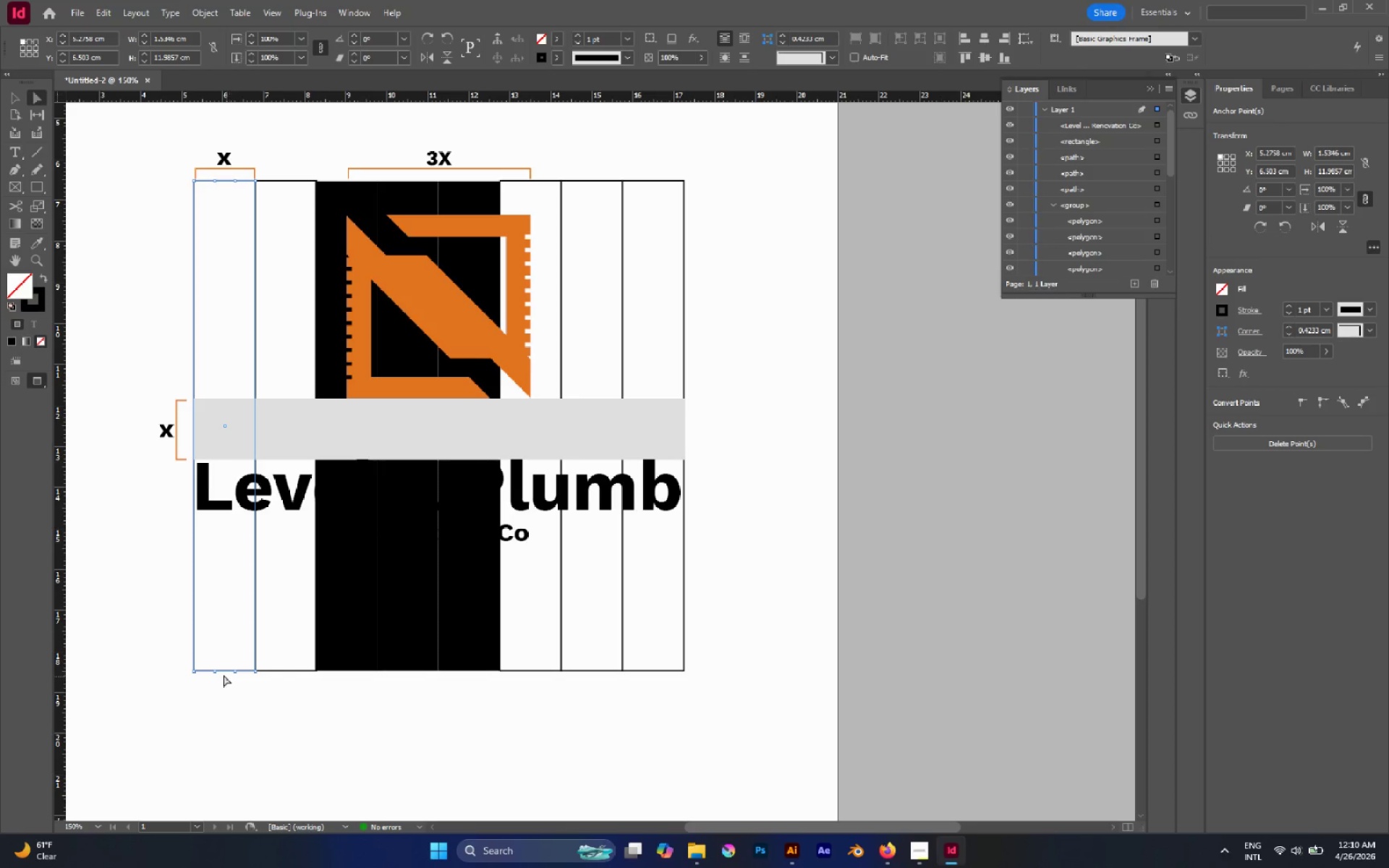 
left_click([216, 673])
 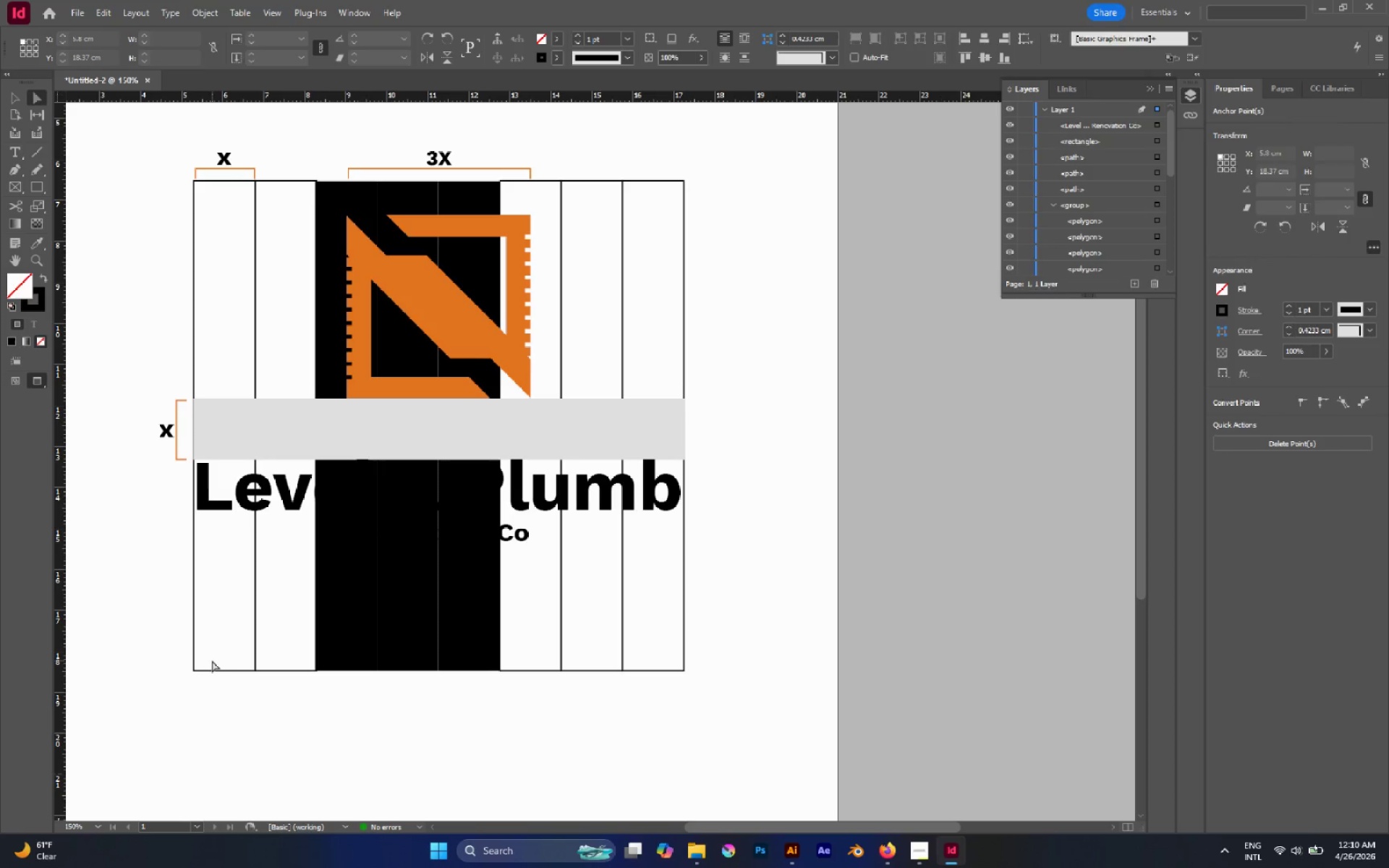 
left_click_drag(start_coordinate=[212, 662], to_coordinate=[231, 698])
 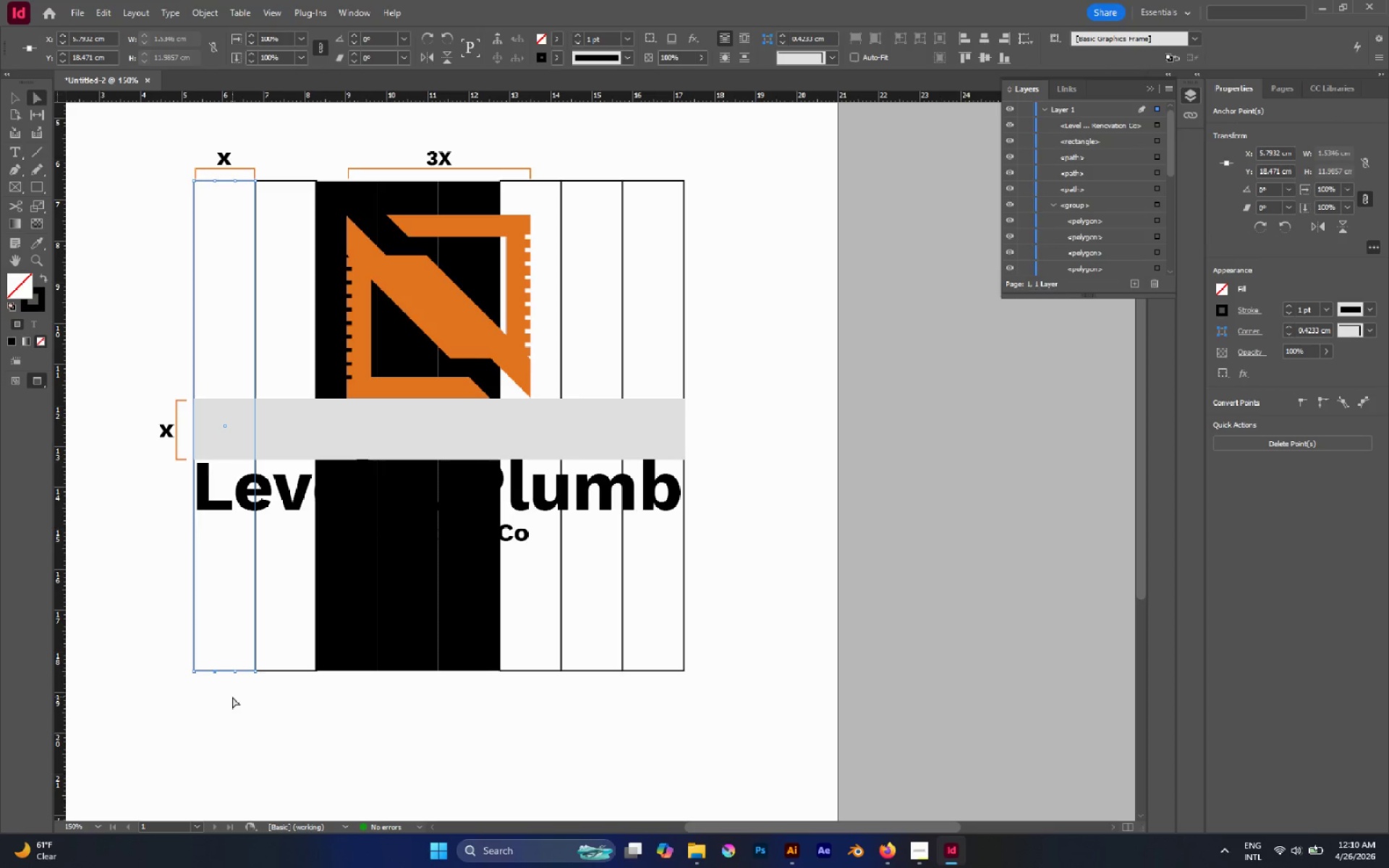 
key(Delete)
 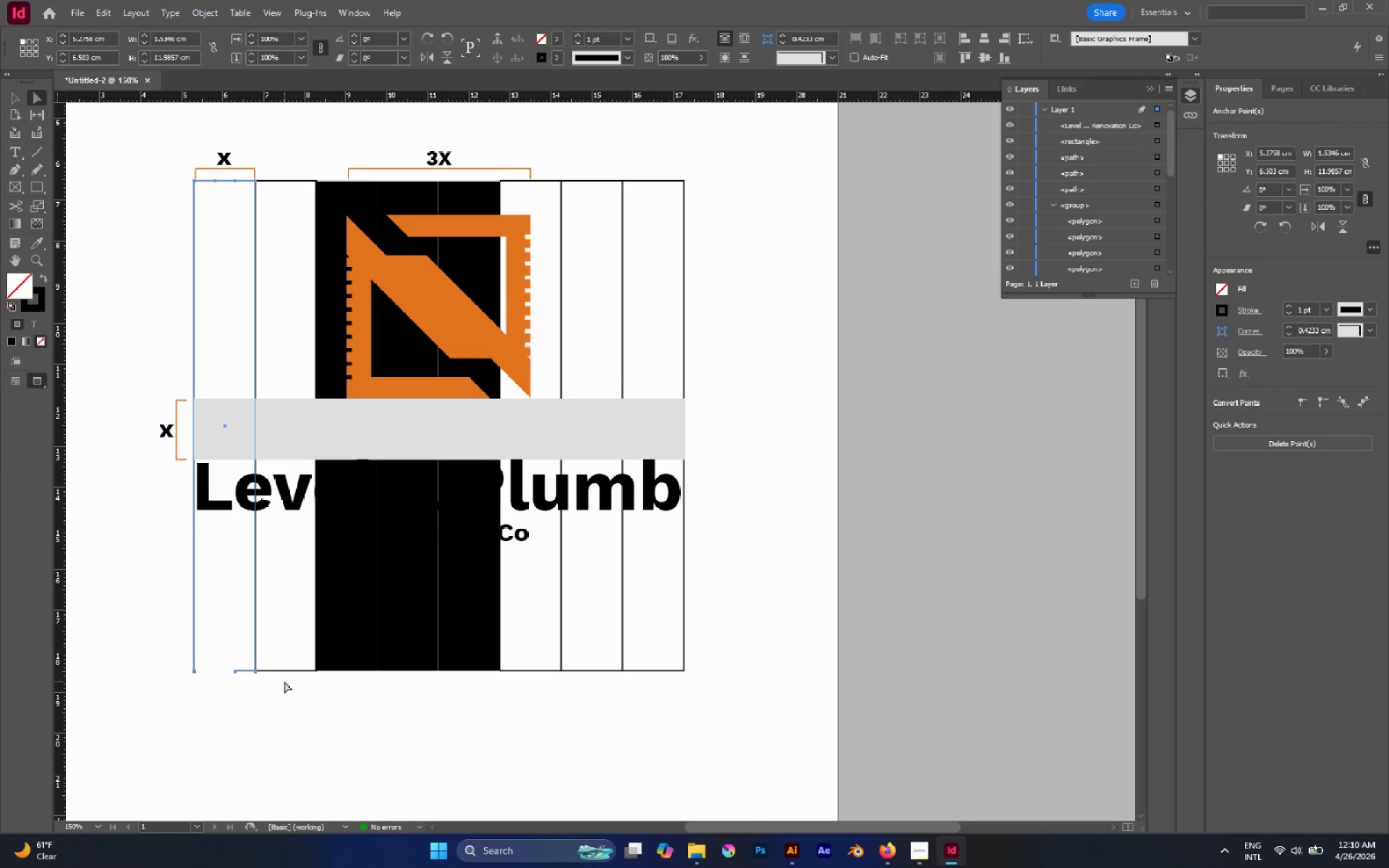 
key(Delete)
 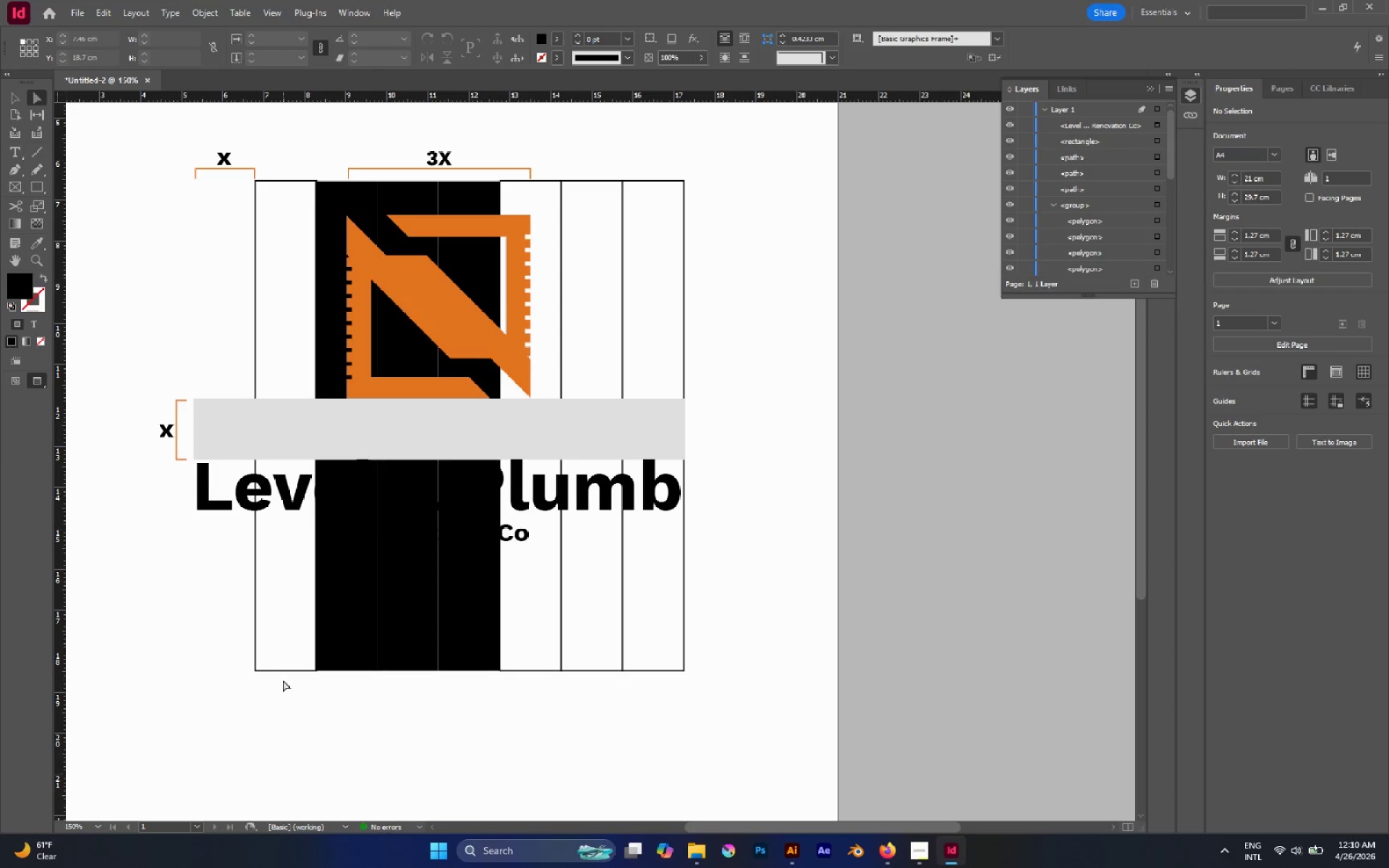 
key(Control+Z)
 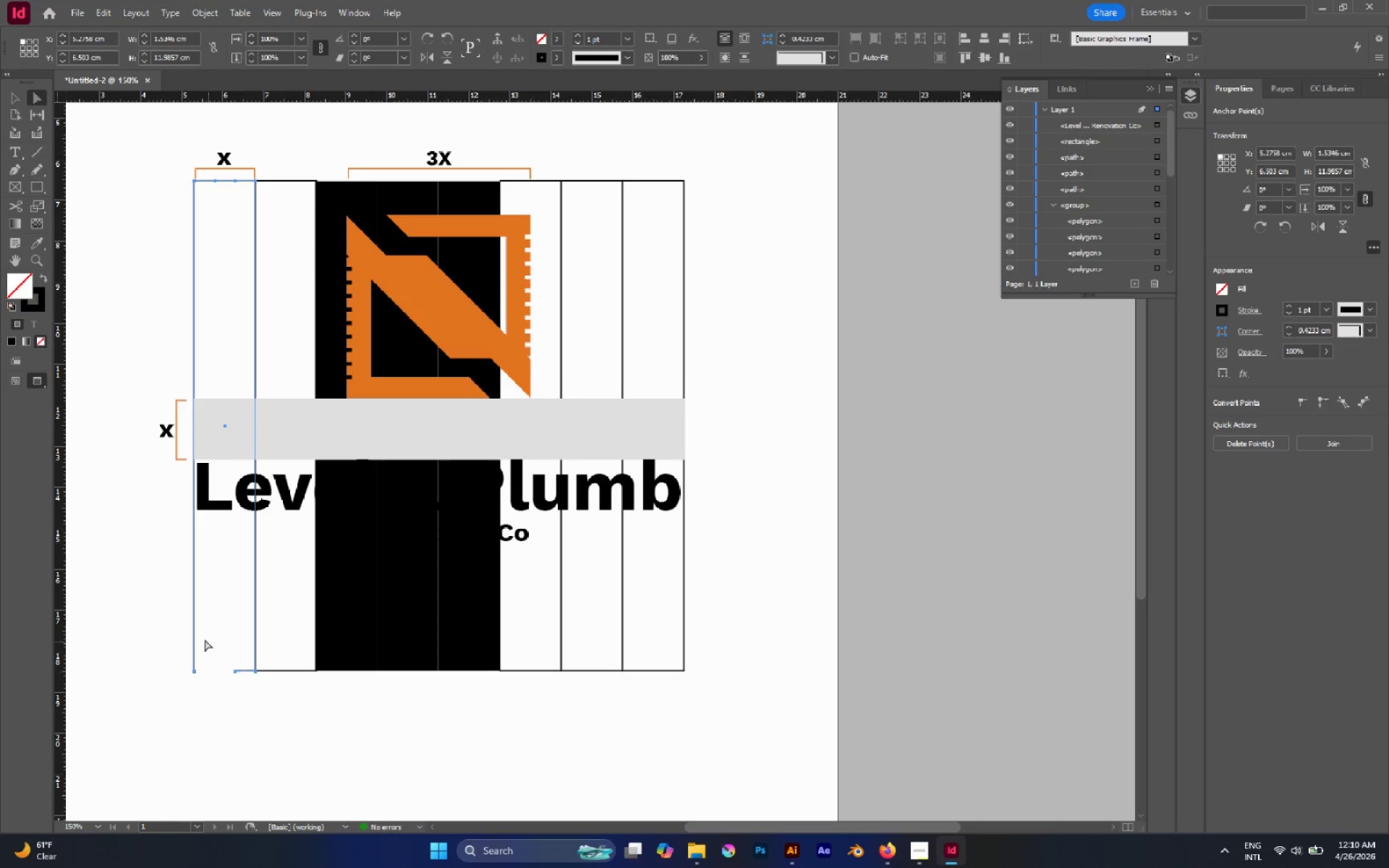 
left_click([204, 639])
 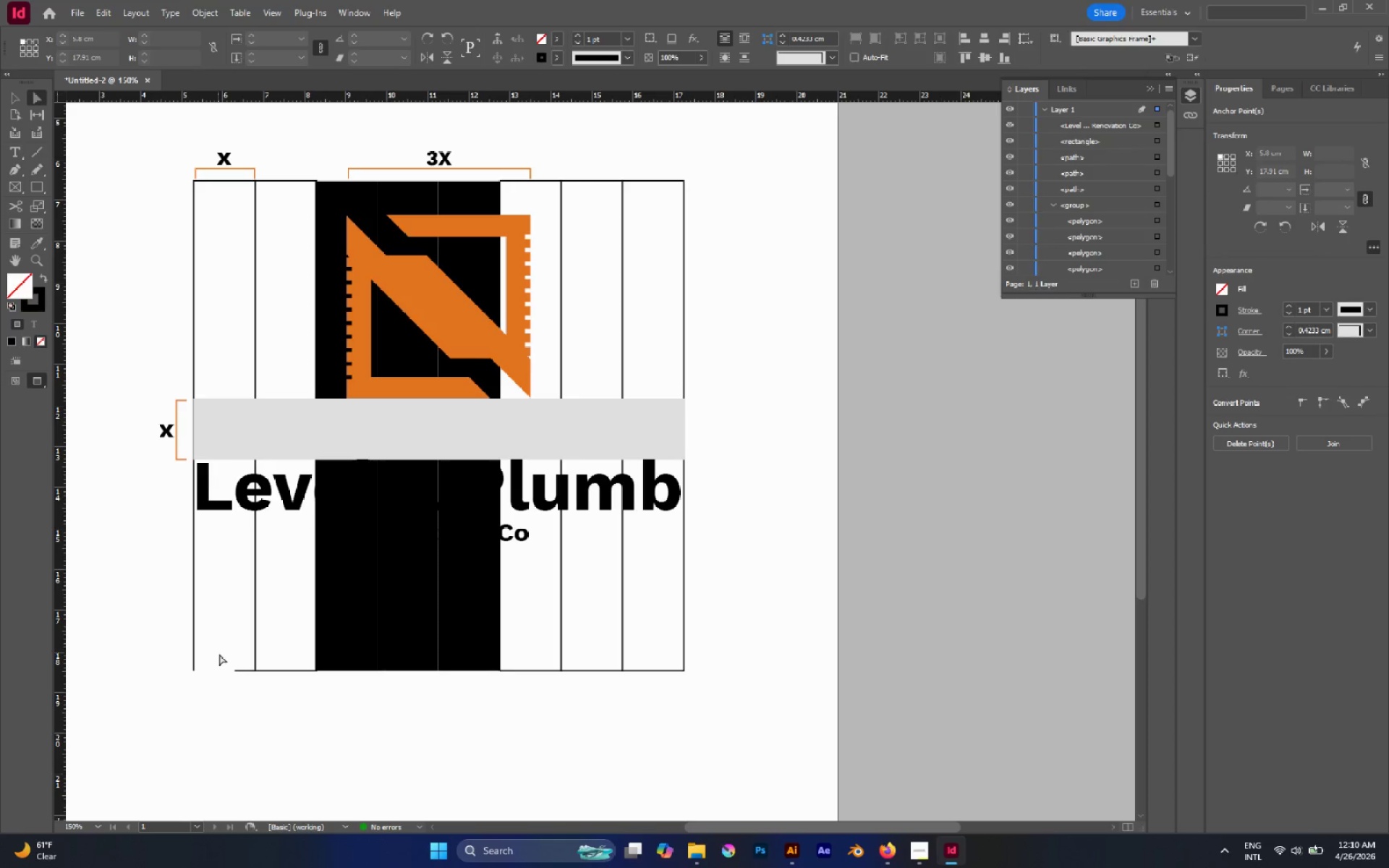 
left_click_drag(start_coordinate=[222, 655], to_coordinate=[247, 690])
 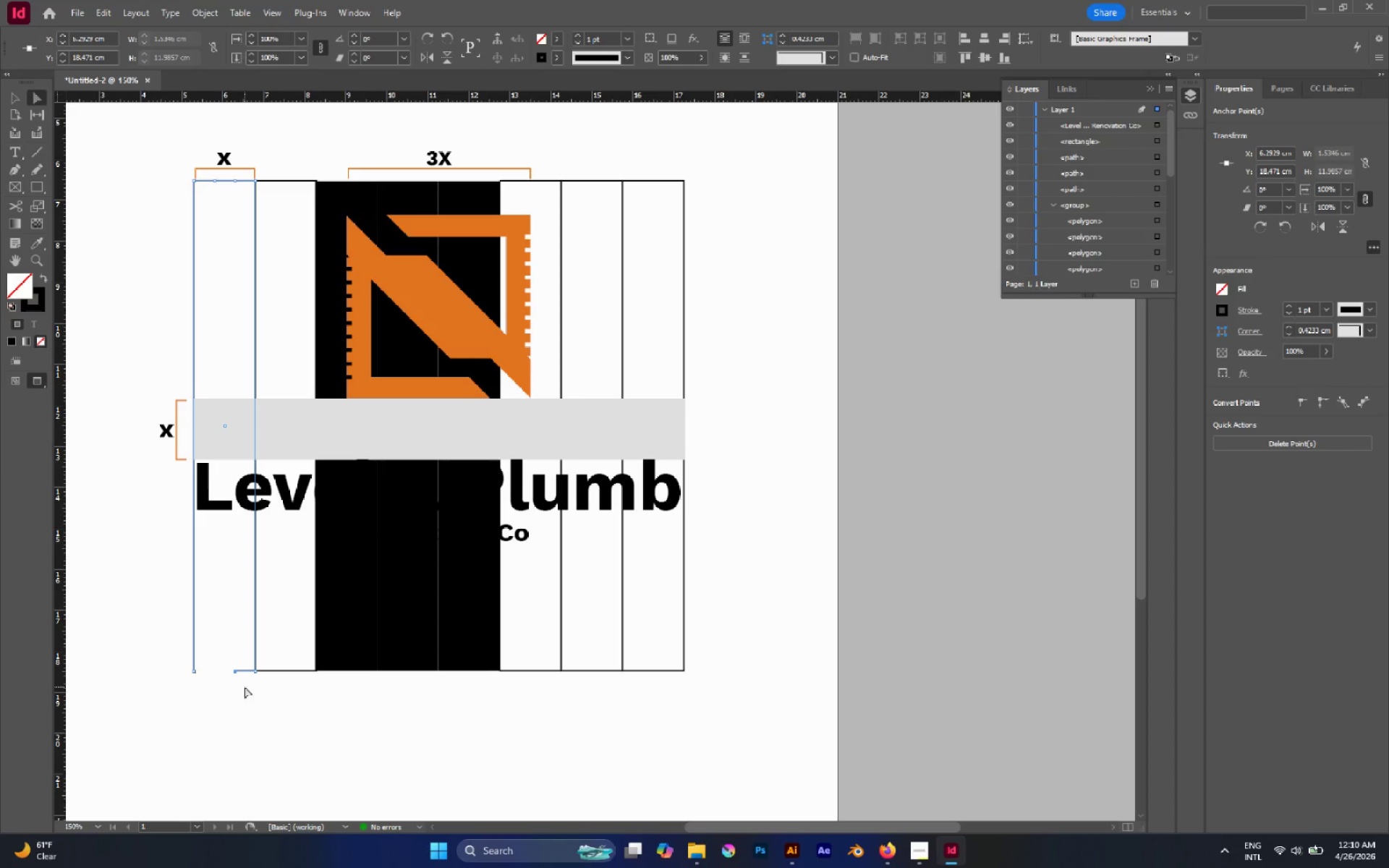 
key(Delete)
 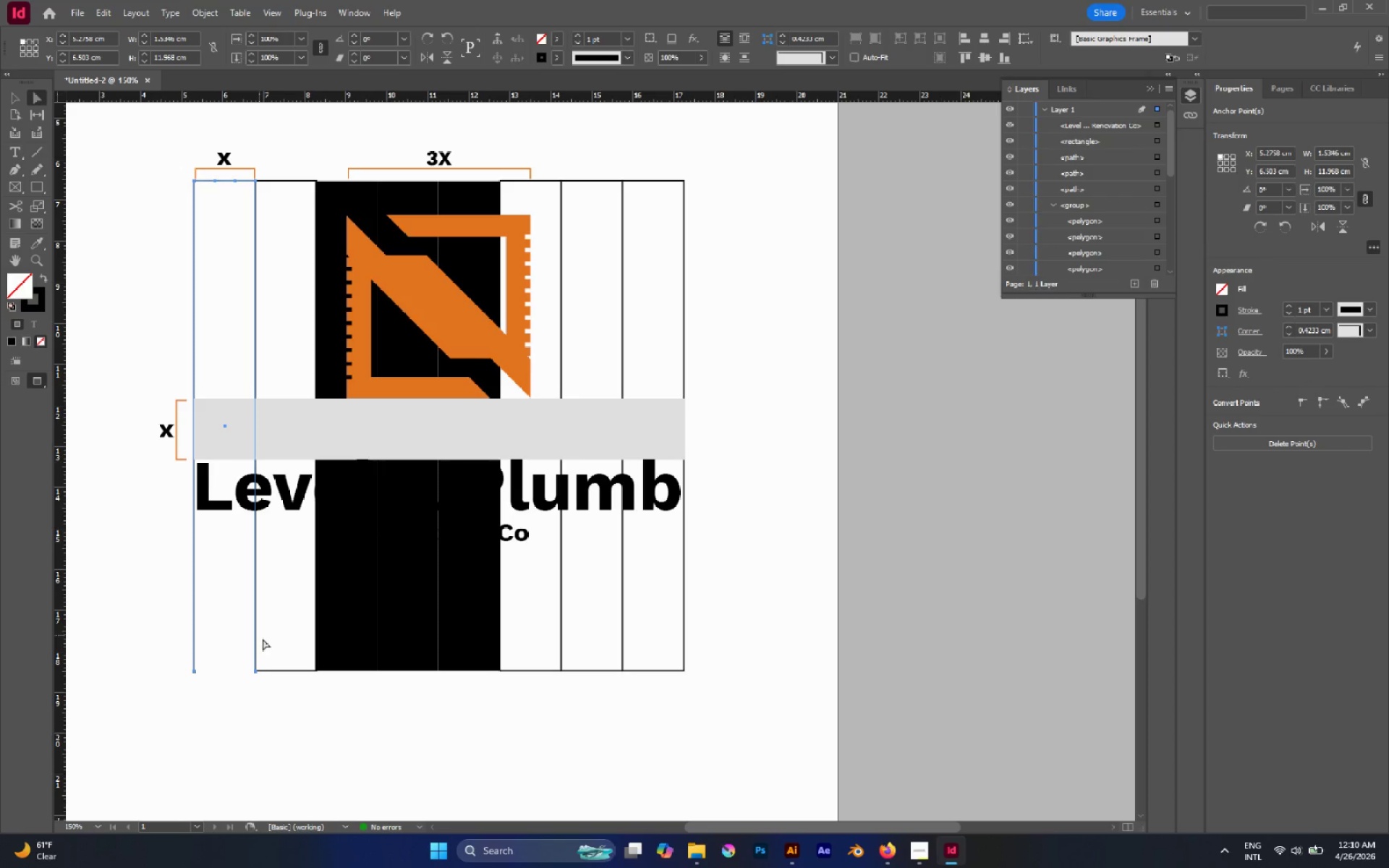 
left_click_drag(start_coordinate=[273, 650], to_coordinate=[299, 692])
 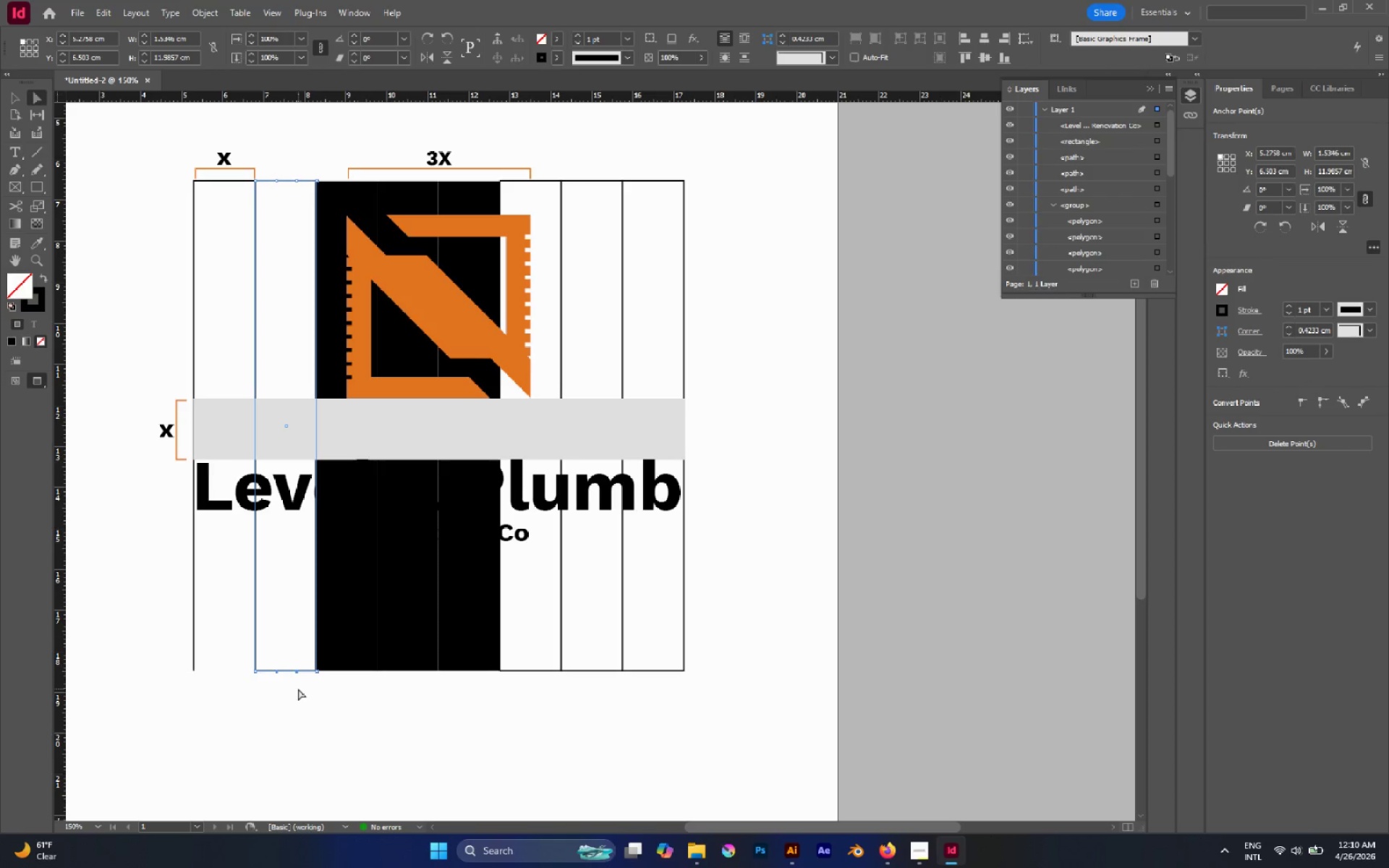 
key(Delete)
 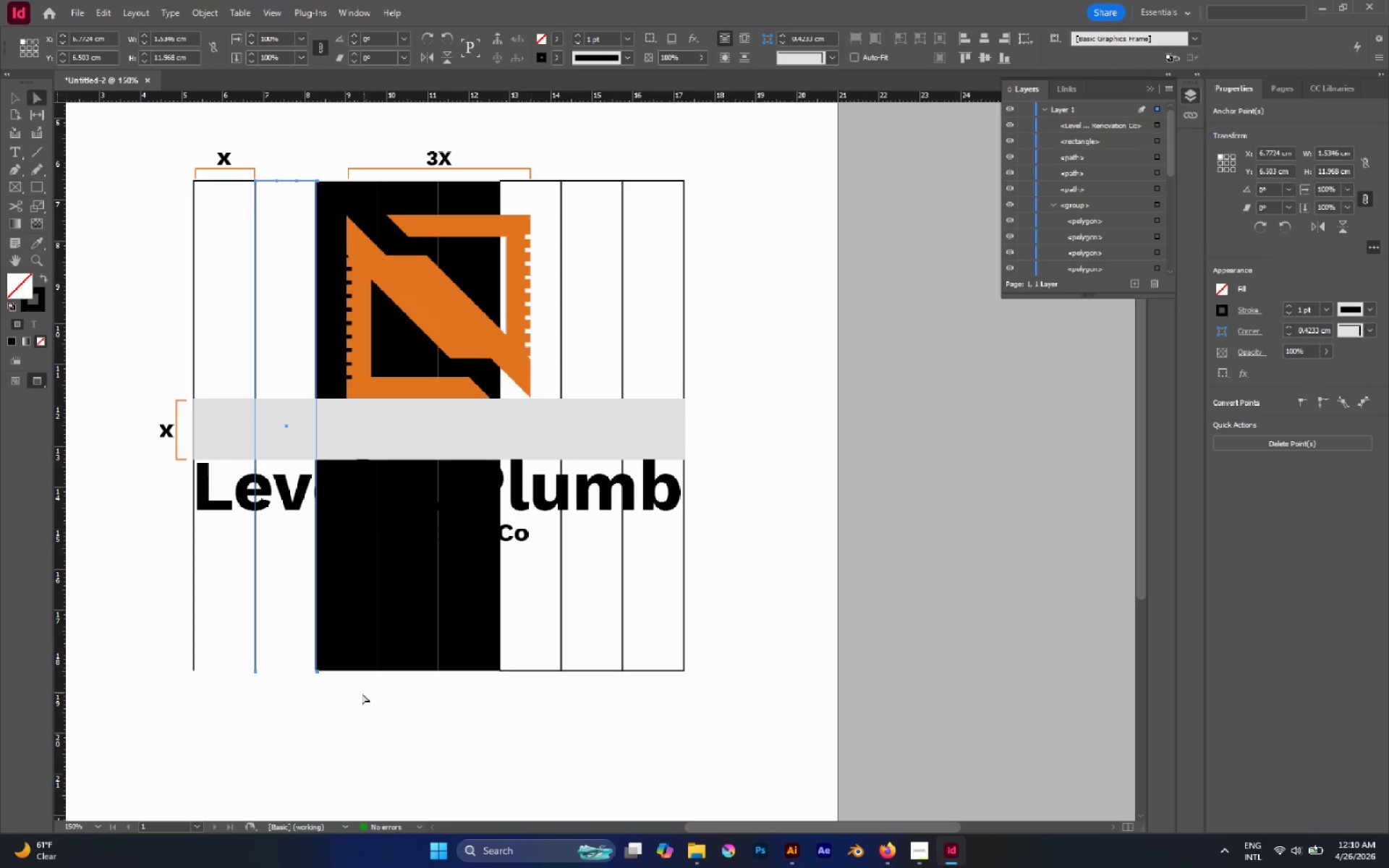 
left_click([357, 693])
 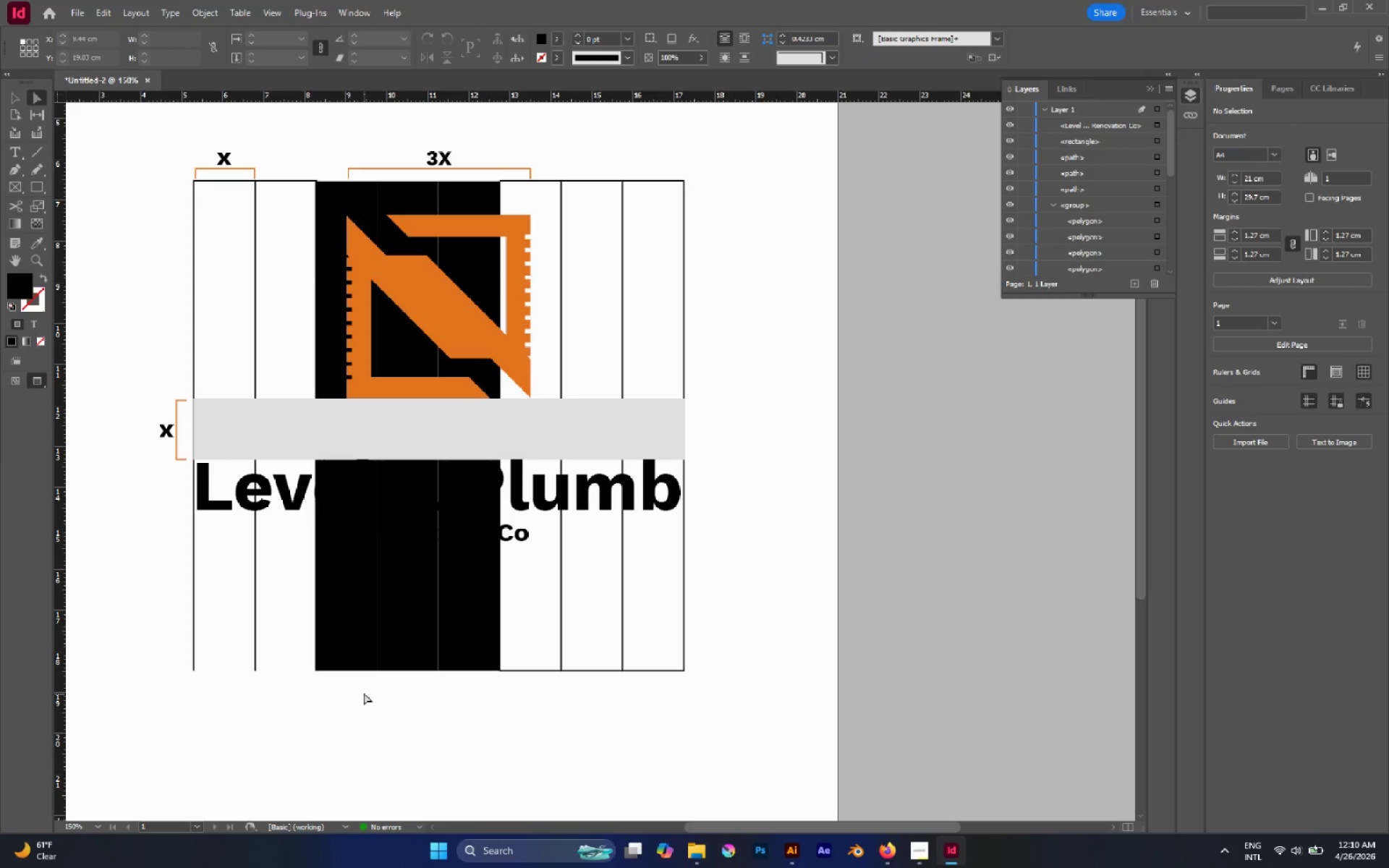 
left_click_drag(start_coordinate=[365, 685], to_coordinate=[328, 641])
 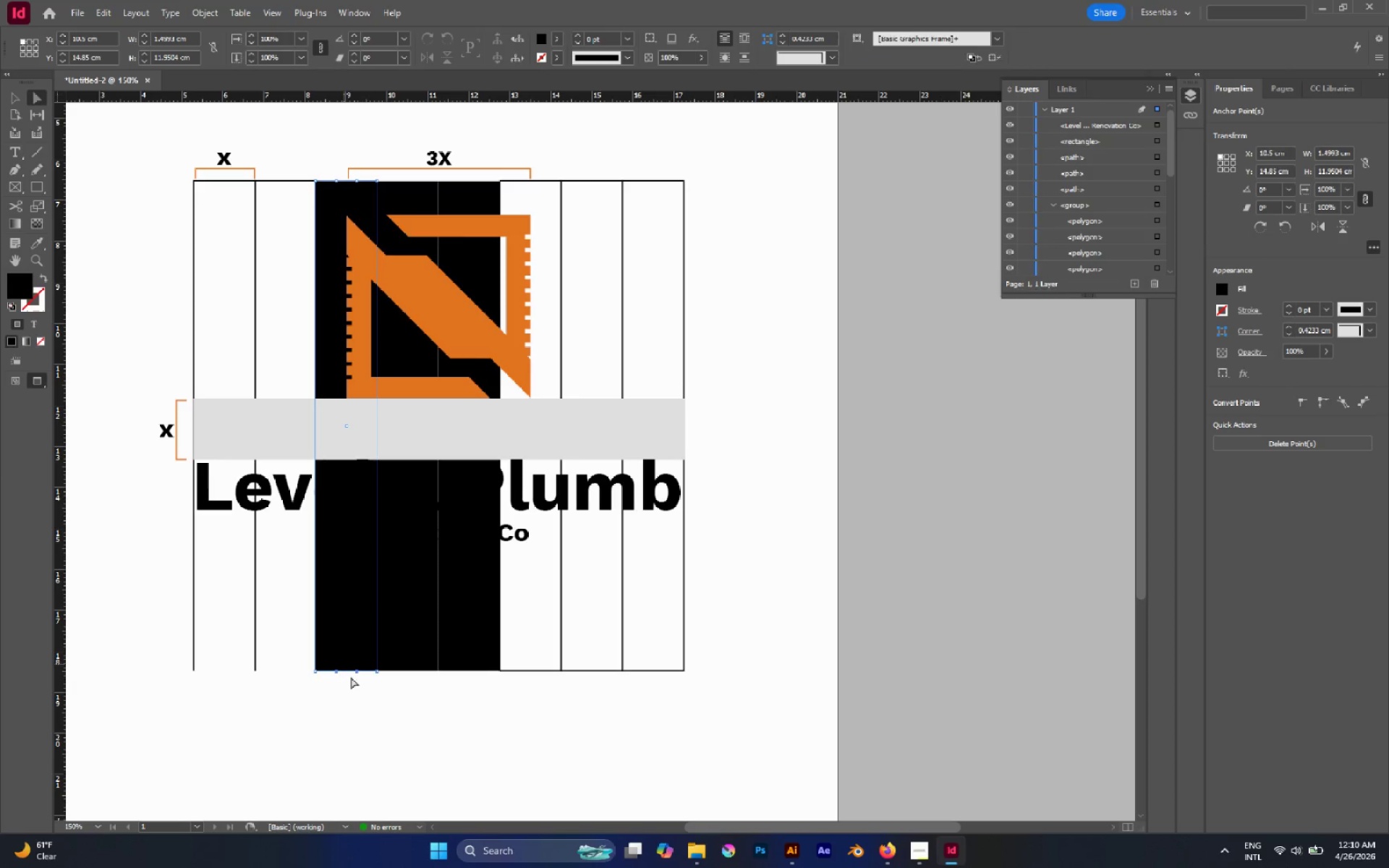 
key(Delete)
 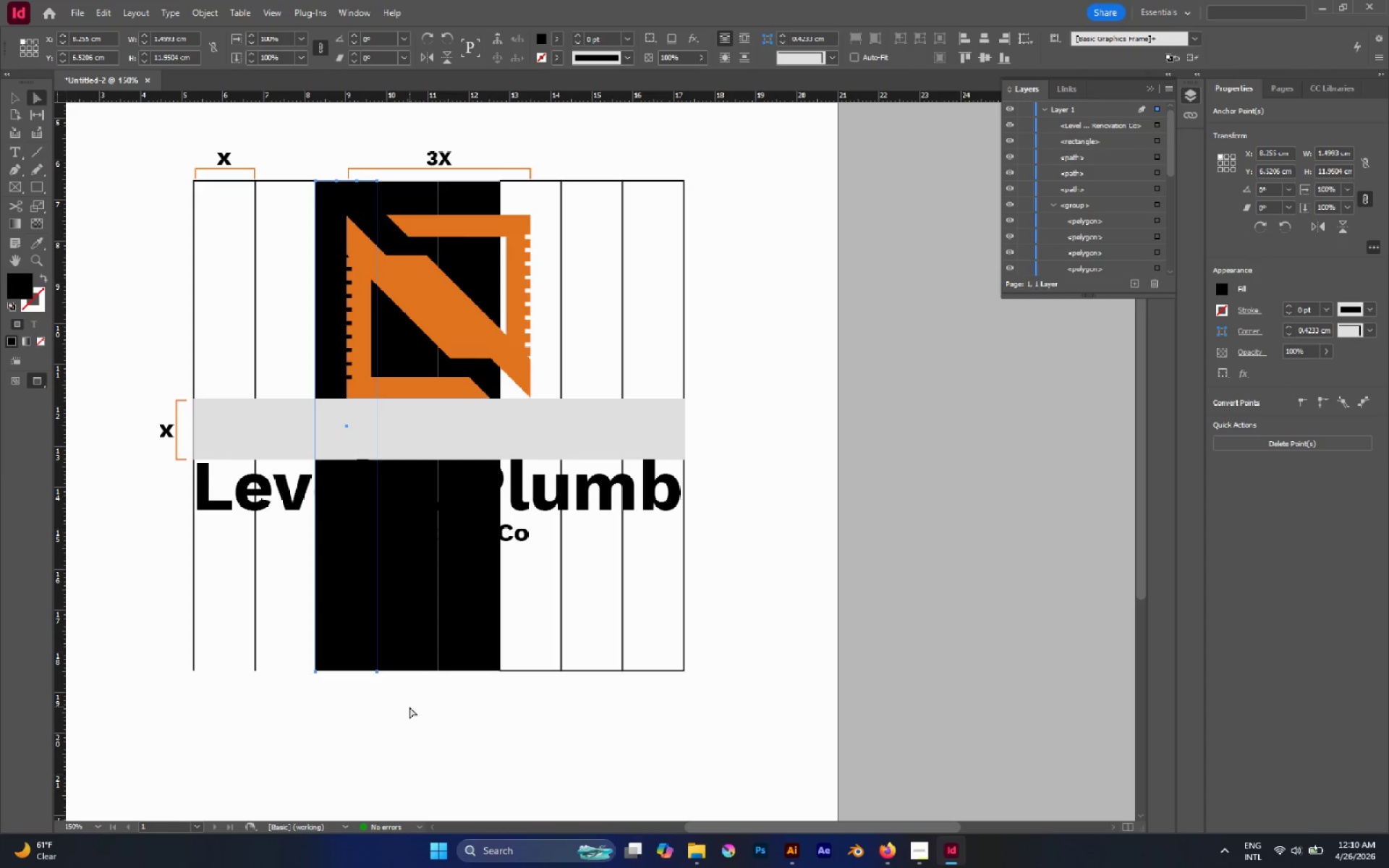 
key(Shift+X)
 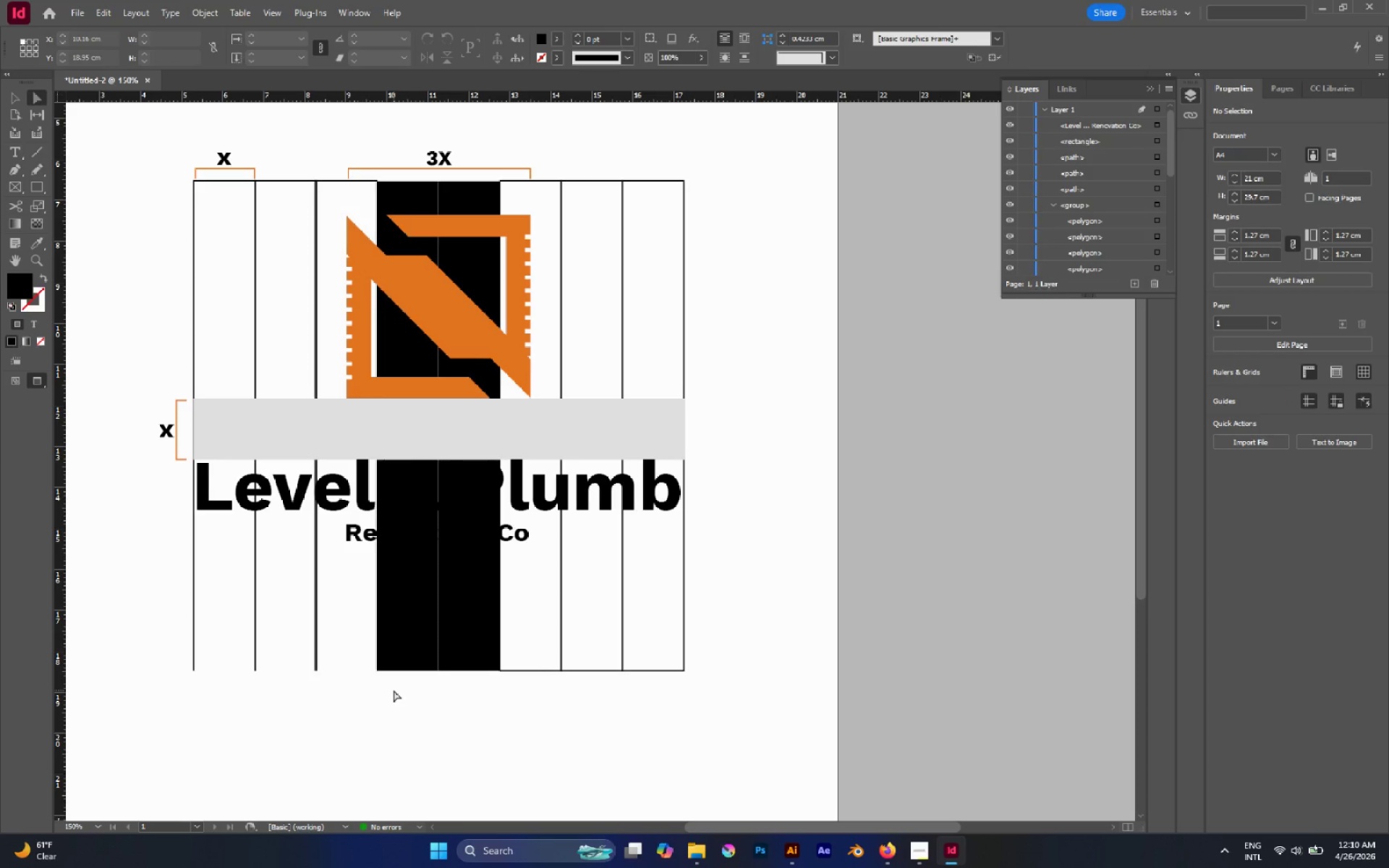 
hold_key(key=AltLeft, duration=2.11)
scroll: coordinate [305, 175], scroll_direction: up, amount: 3.0
 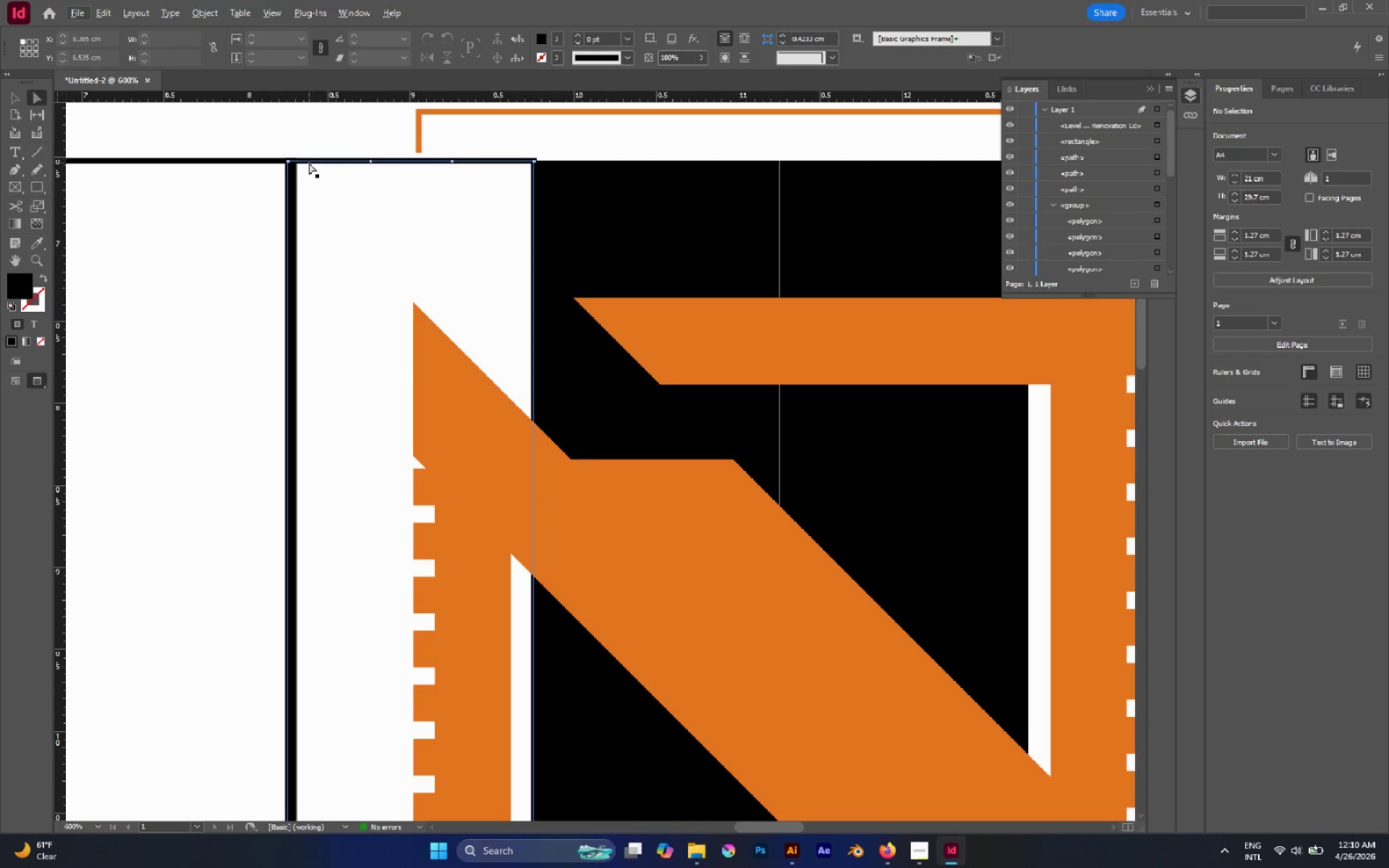 
hold_key(key=AltLeft, duration=1.22)
scroll: coordinate [309, 163], scroll_direction: down, amount: 3.0
 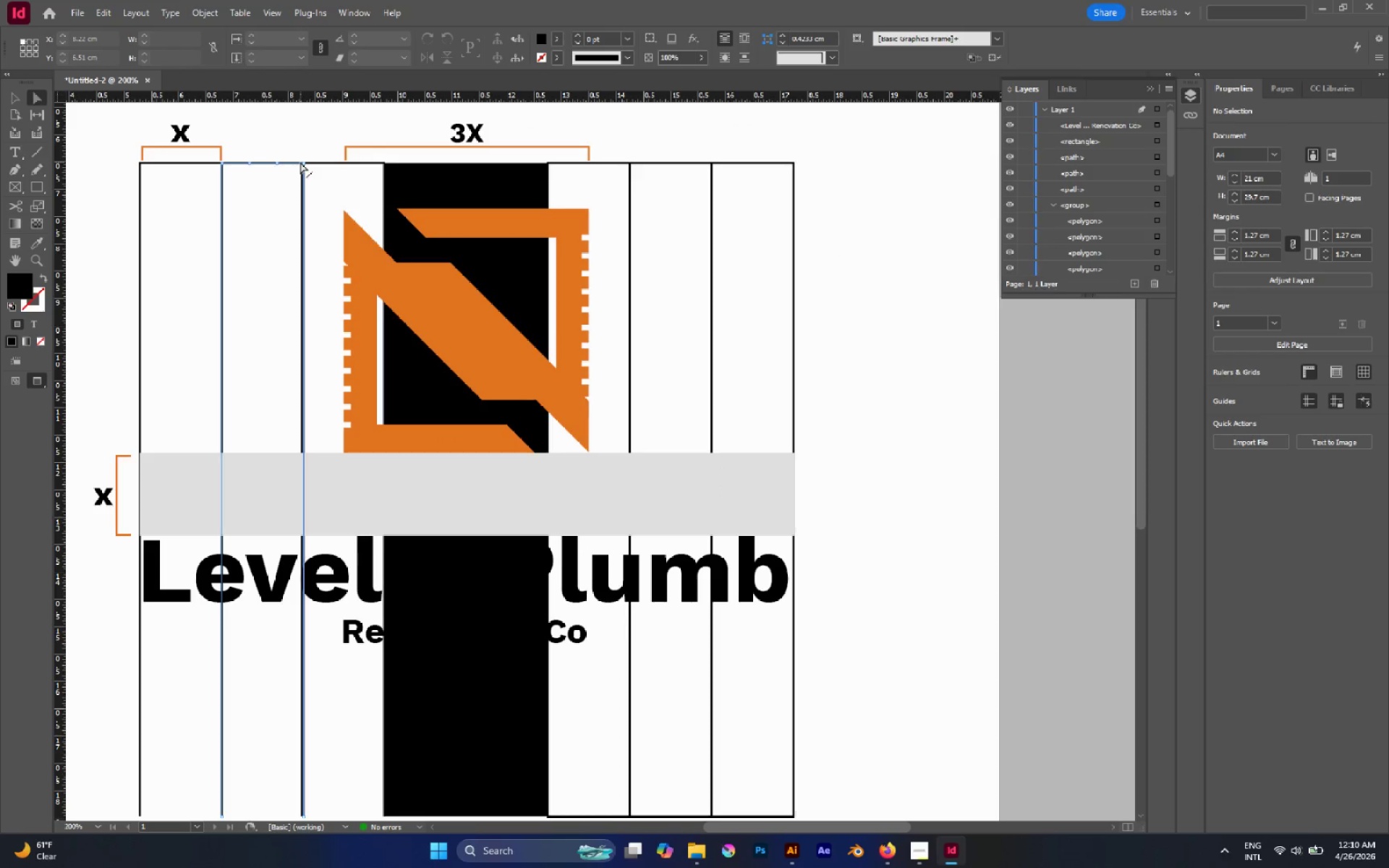 
hold_key(key=AltLeft, duration=0.59)
scroll: coordinate [300, 162], scroll_direction: down, amount: 1.0
 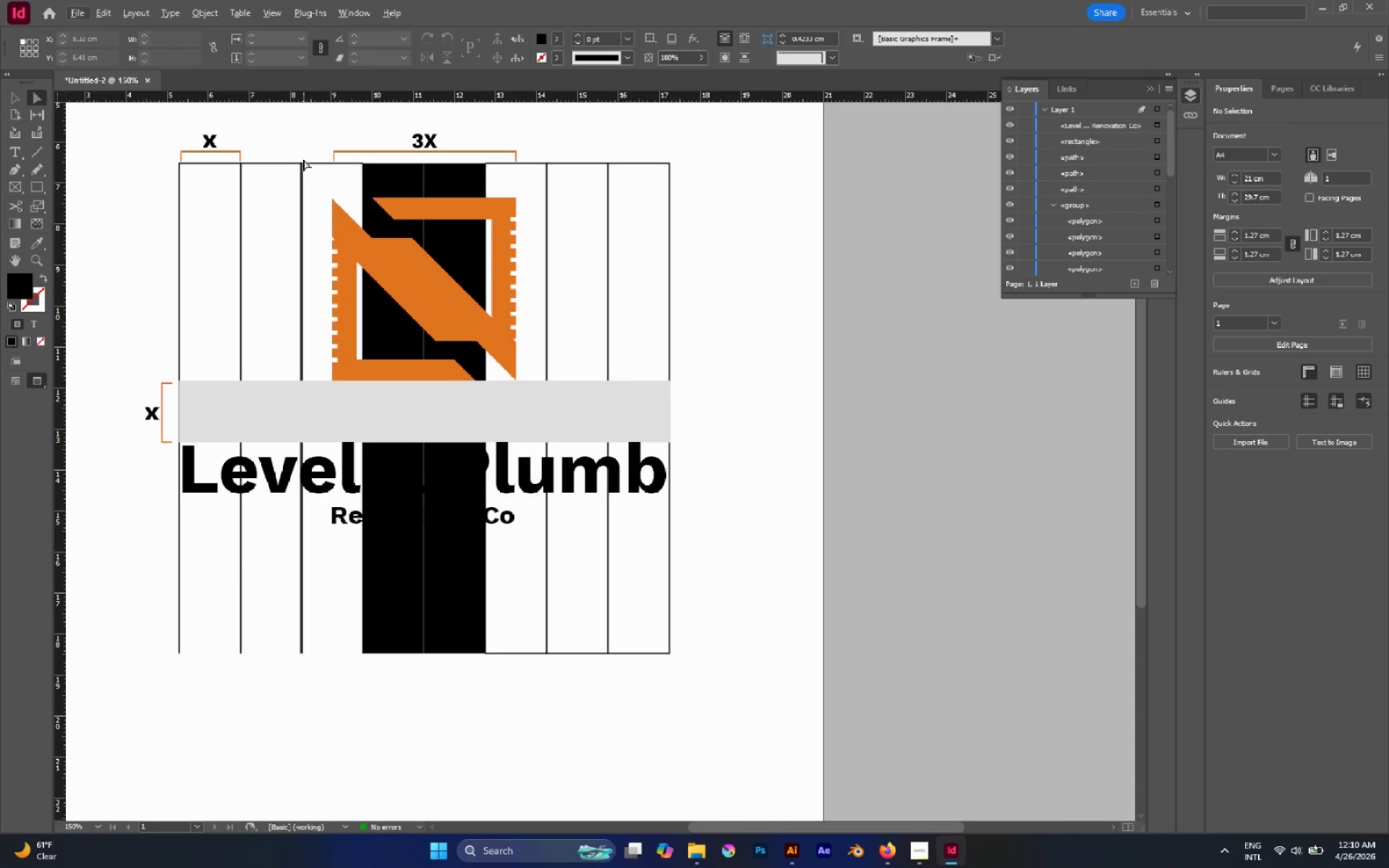 
hold_key(key=AltLeft, duration=0.33)
 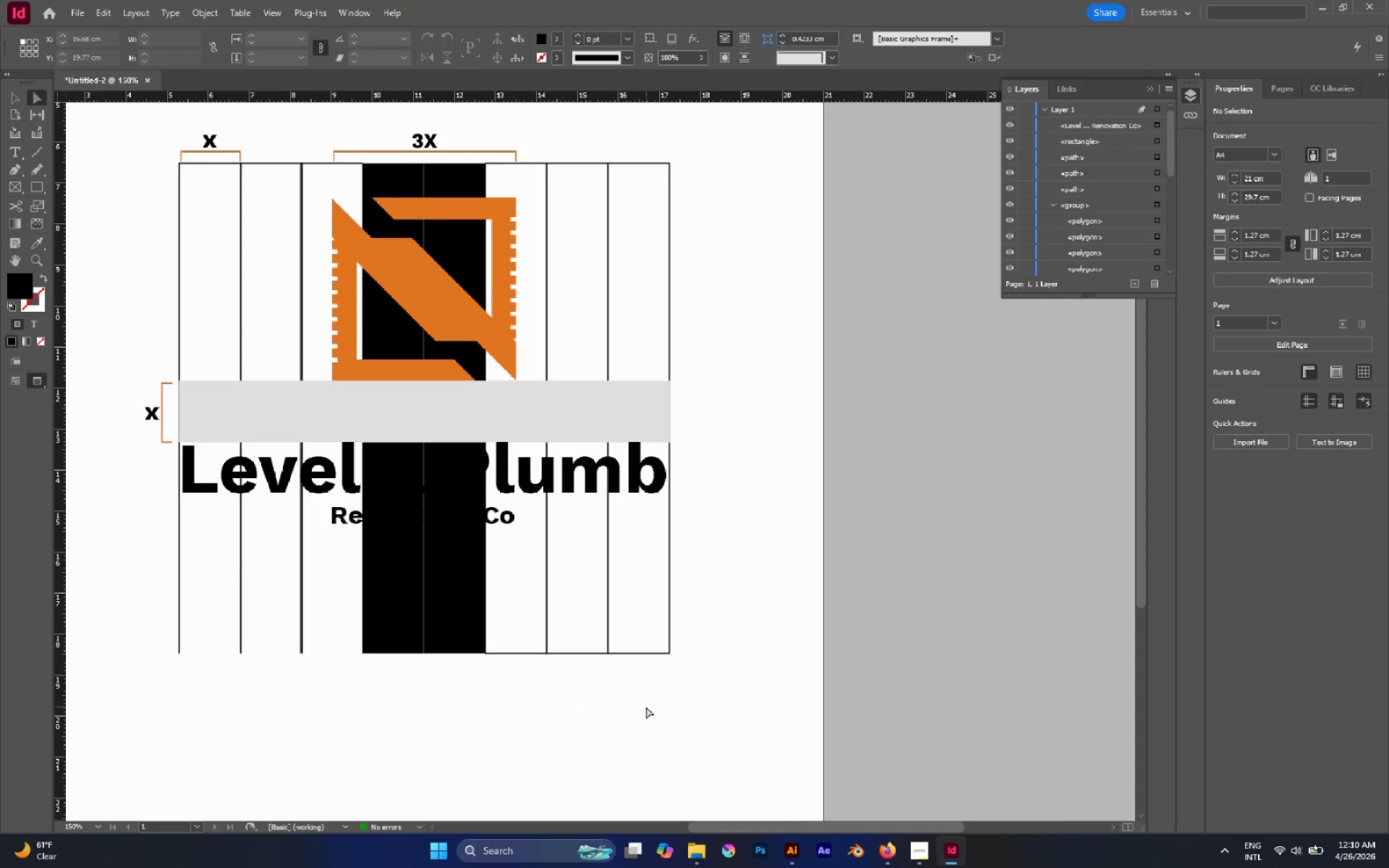 
left_click([646, 707])
 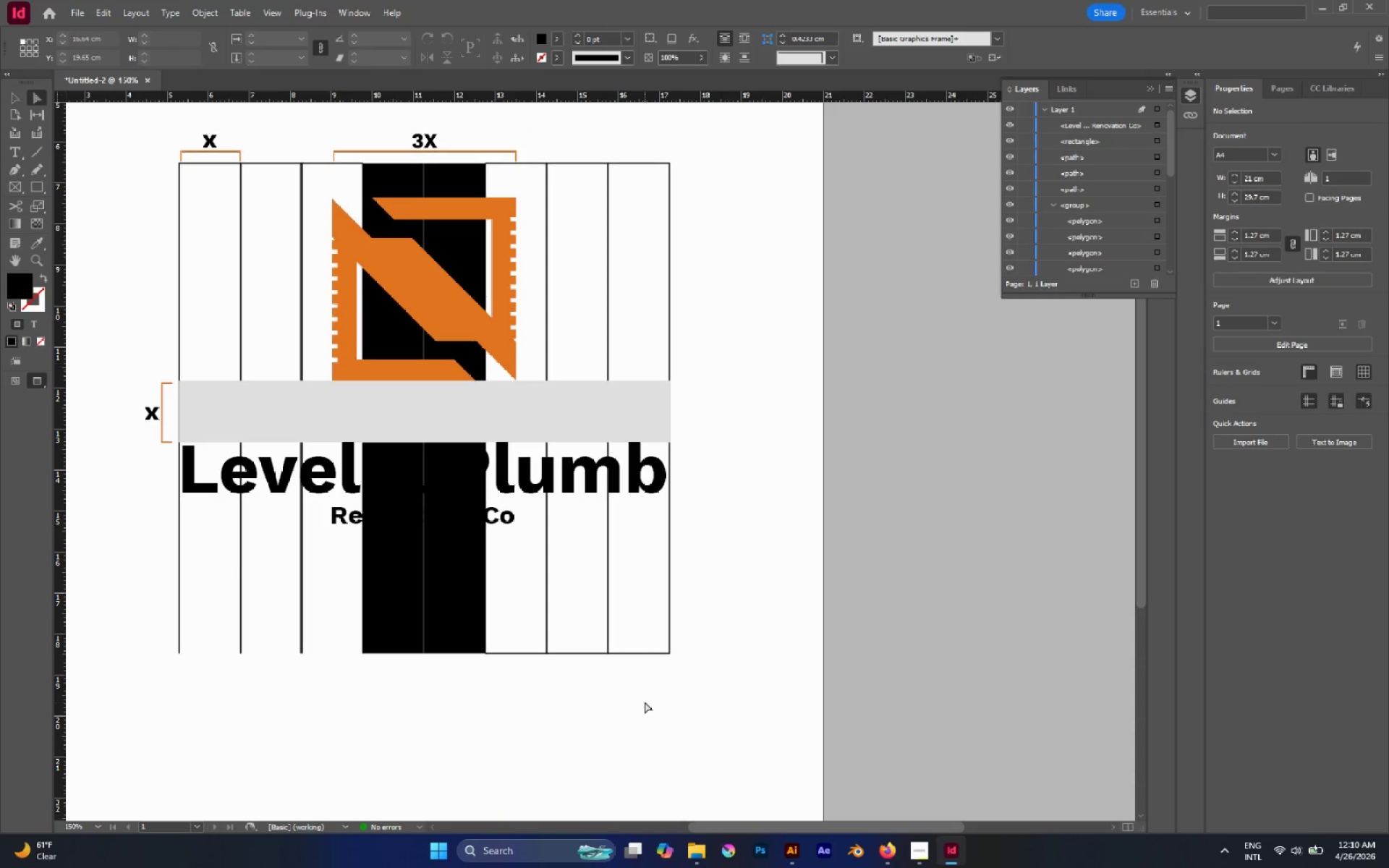 
hold_key(key=AltLeft, duration=1.17)
scroll: coordinate [305, 156], scroll_direction: up, amount: 6.0
 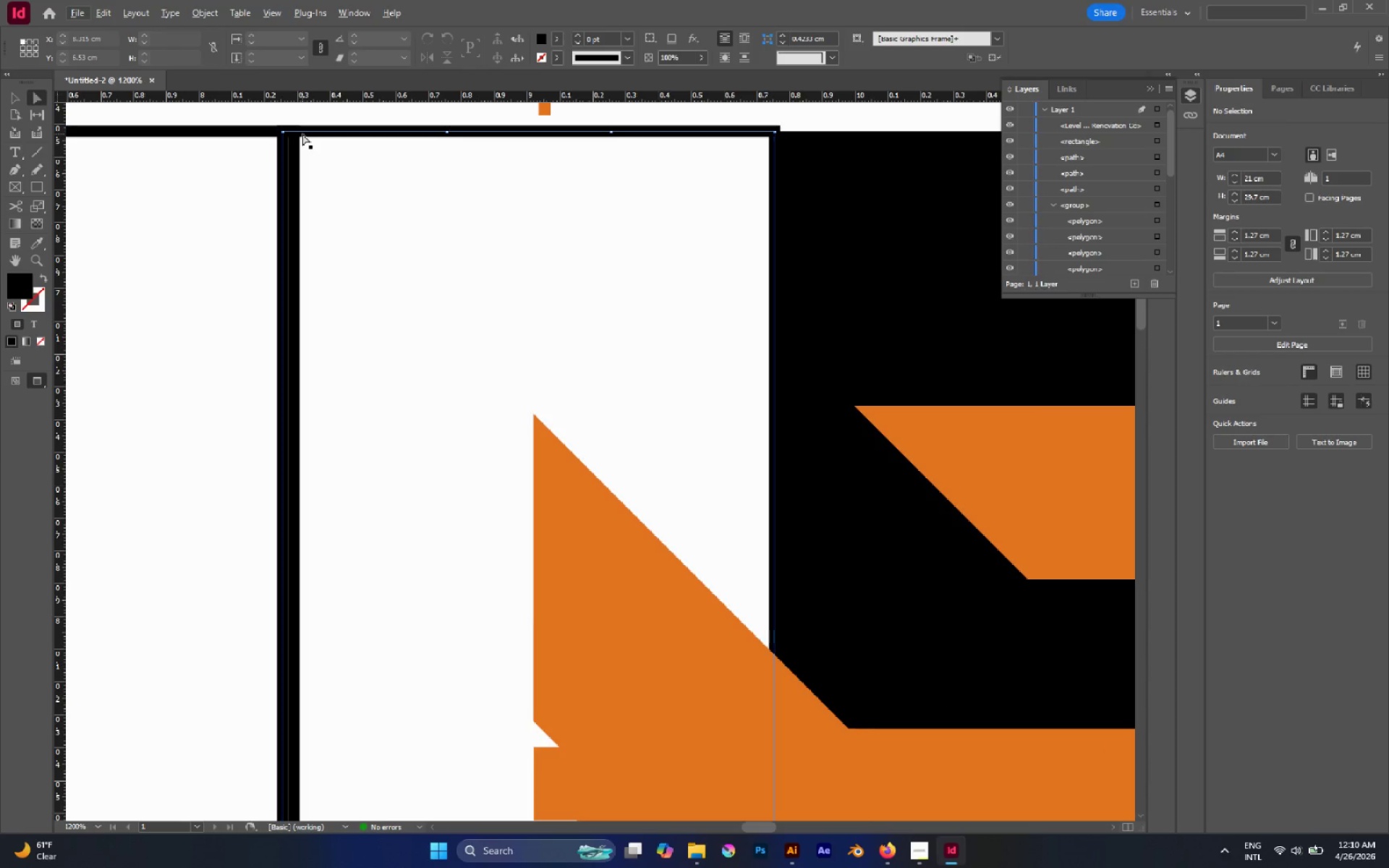 
hold_key(key=AltLeft, duration=0.5)
left_click([302, 134])
 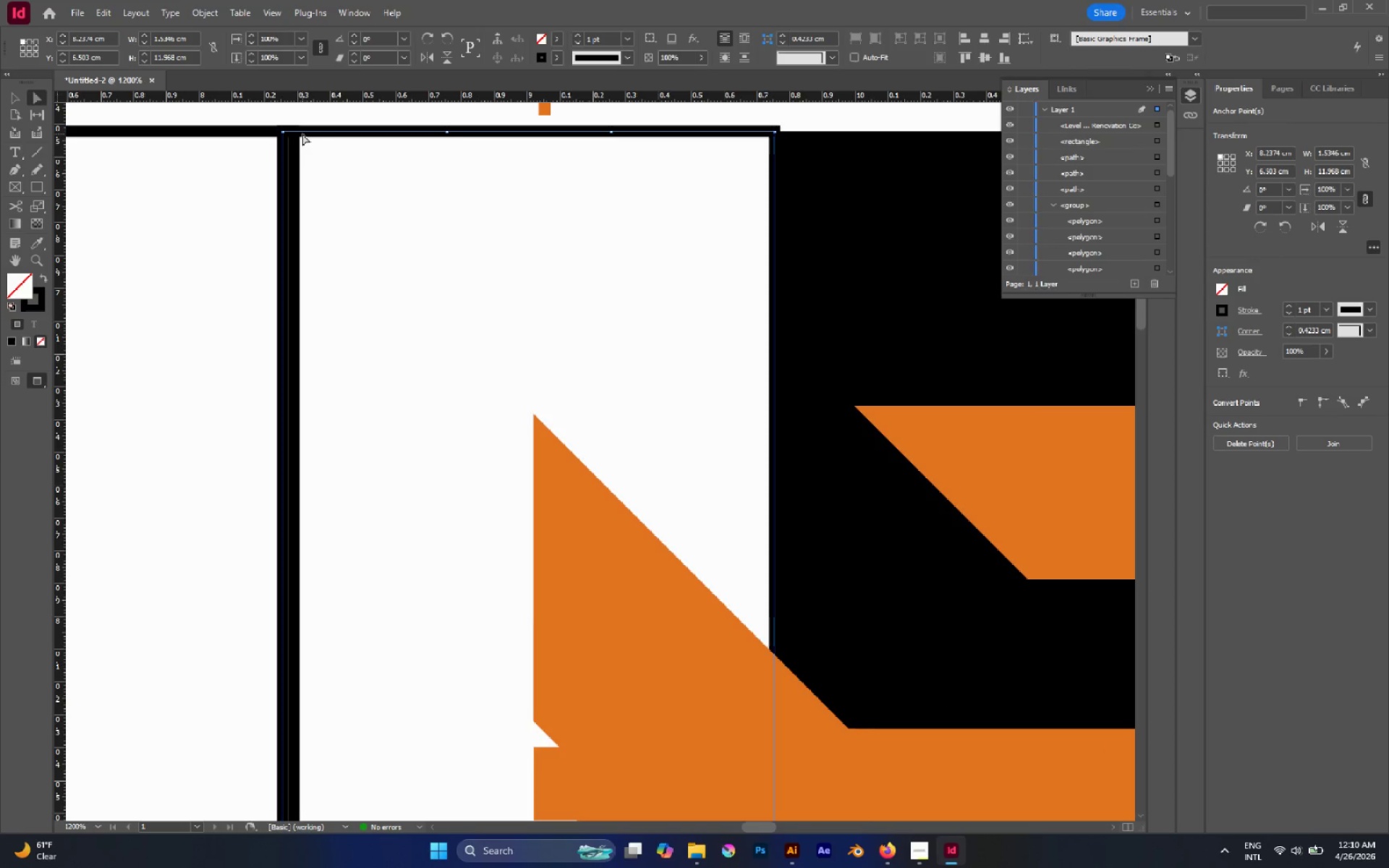 
hold_key(key=AltLeft, duration=1.28)
scroll: coordinate [596, 177], scroll_direction: down, amount: 1.0
 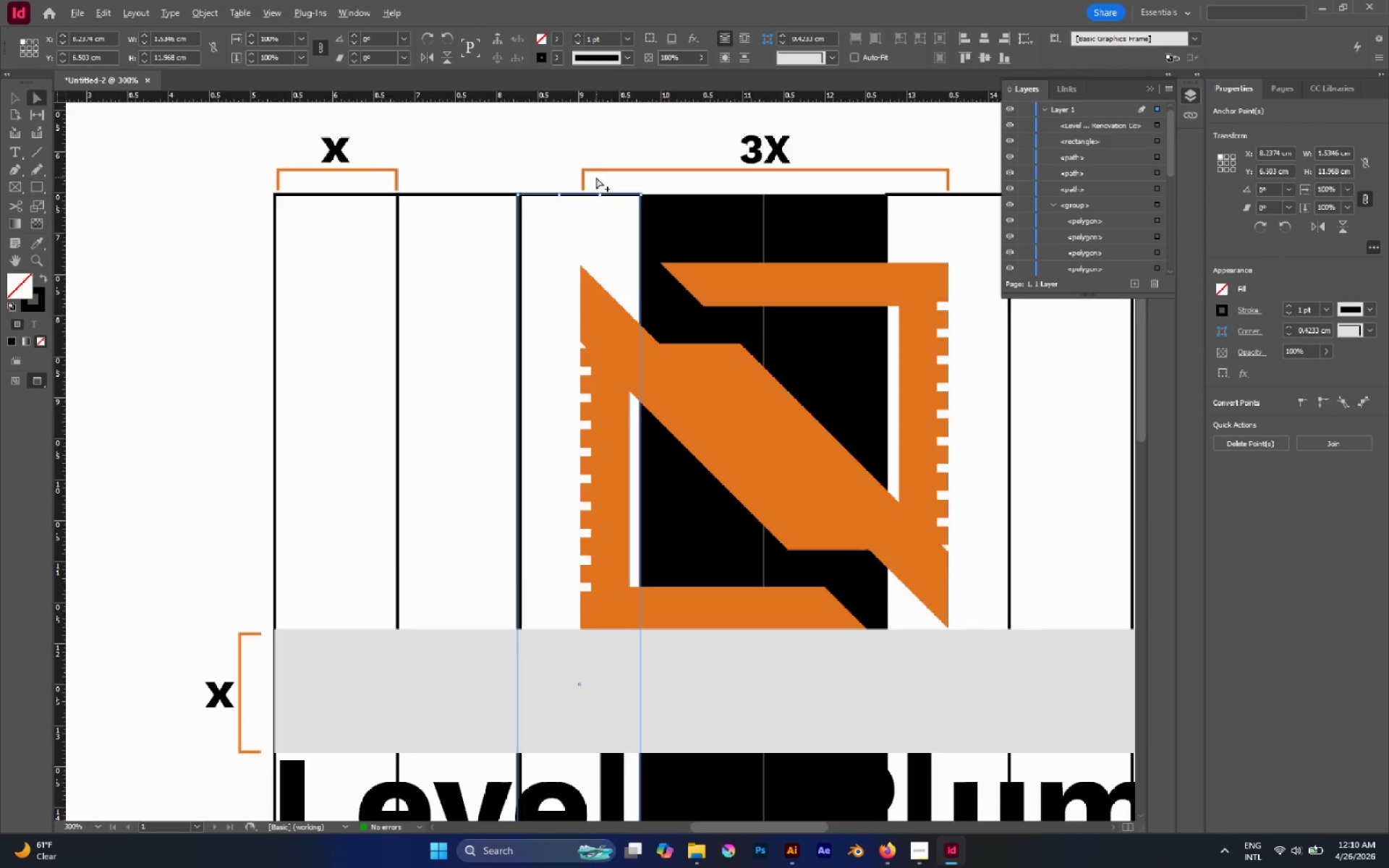 
hold_key(key=AltLeft, duration=1.8)
left_click_drag(start_coordinate=[985, 696], to_coordinate=[609, 631])
 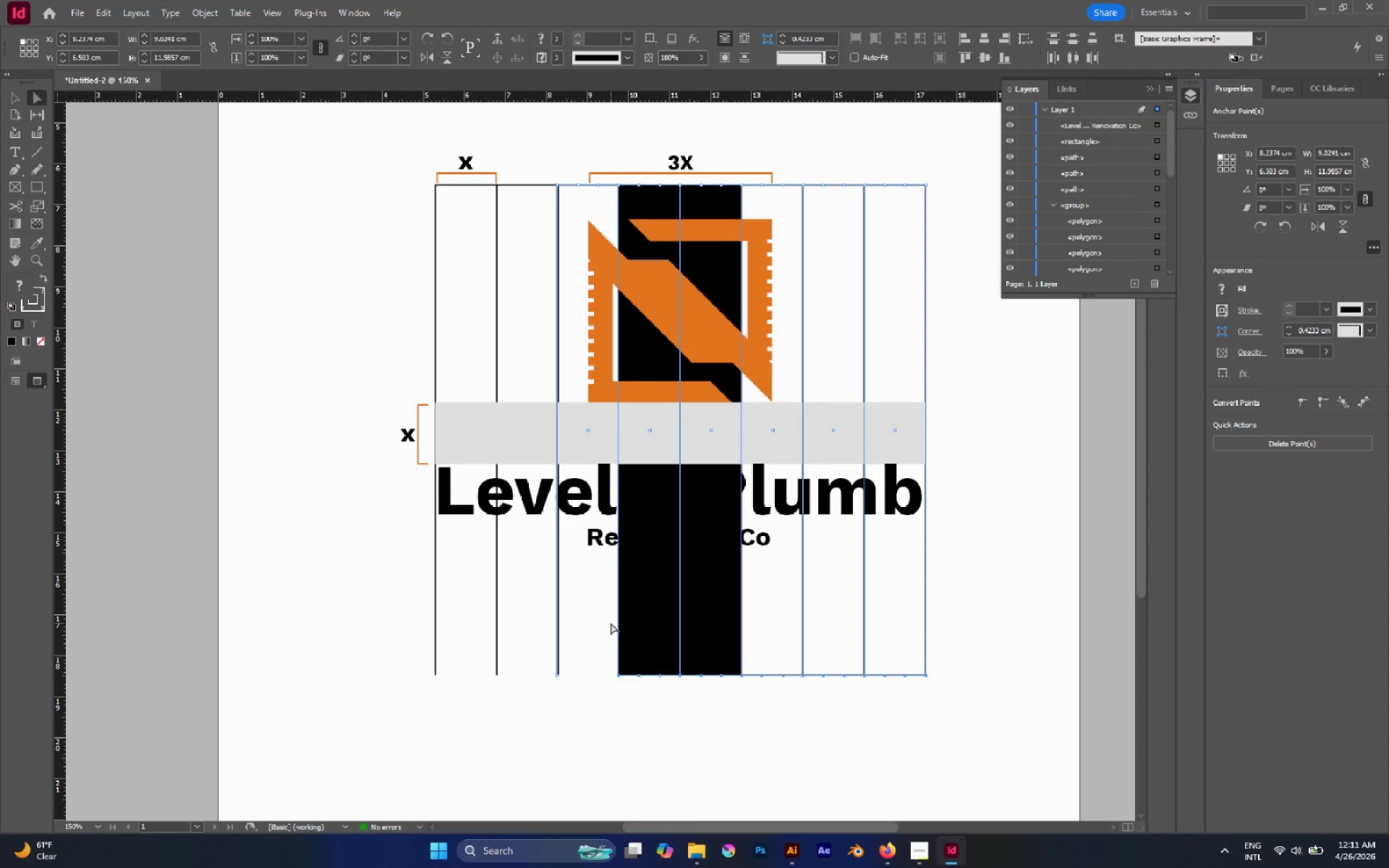 
key(Delete)
 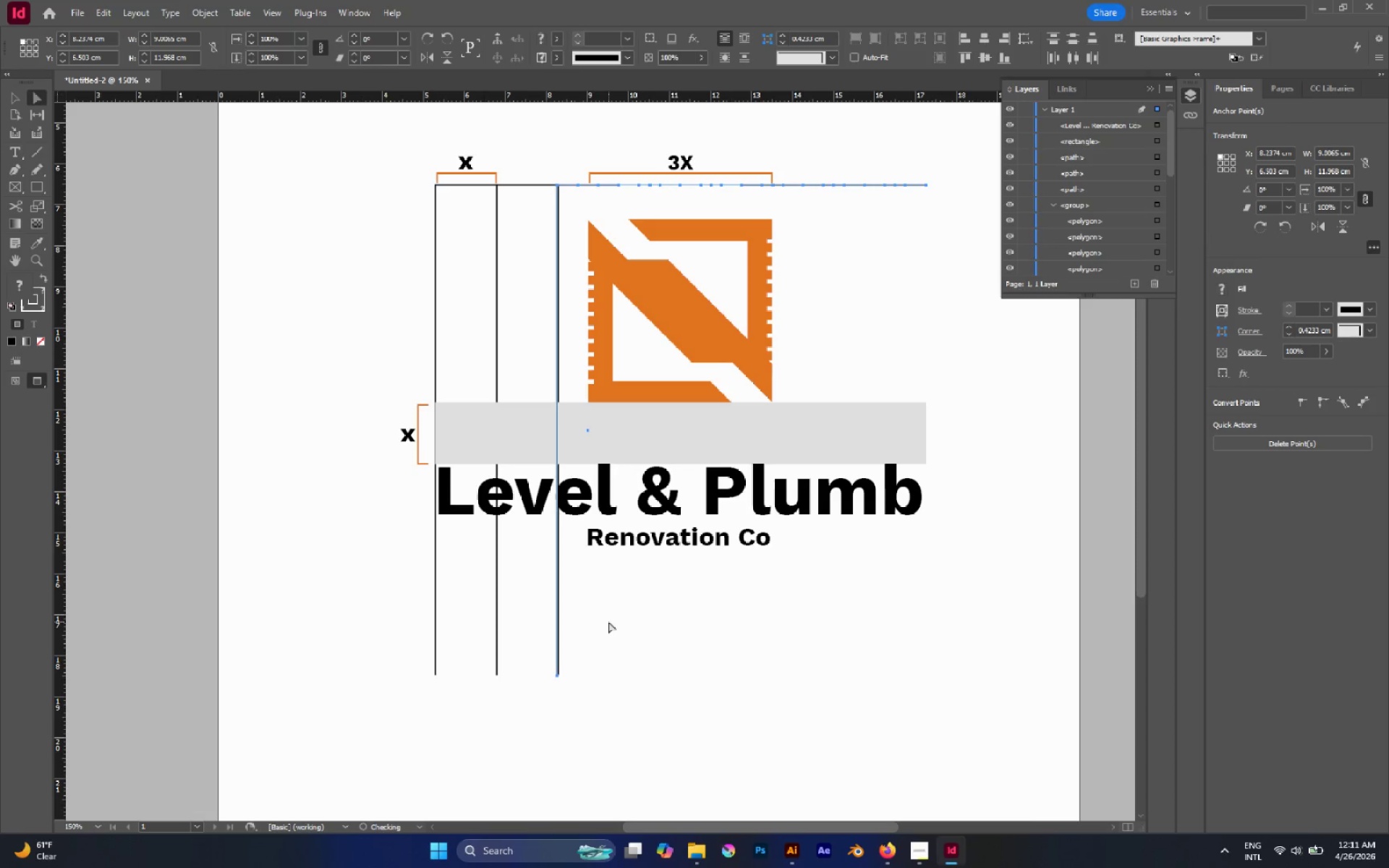 
key(Delete)
 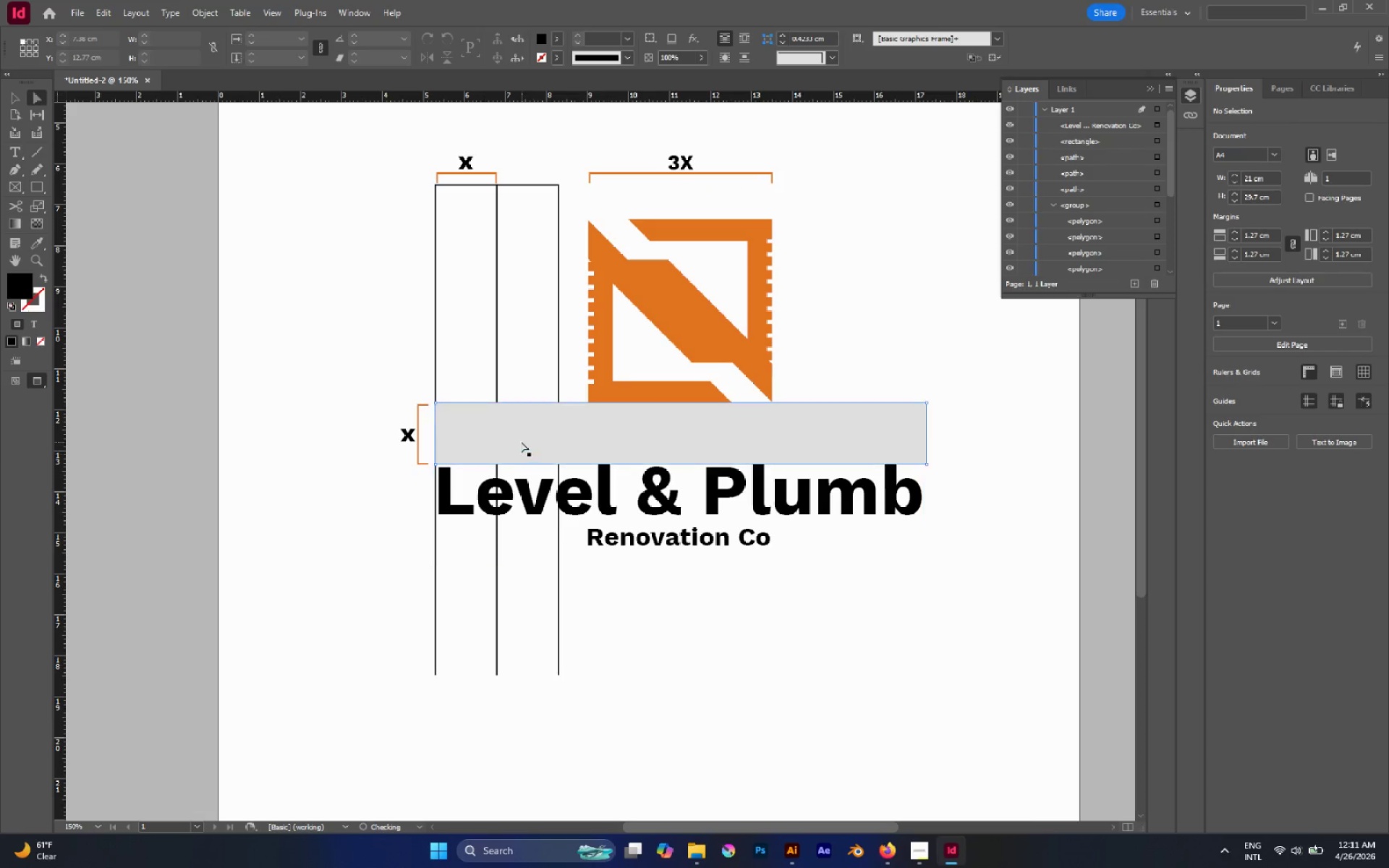 
key(V)
 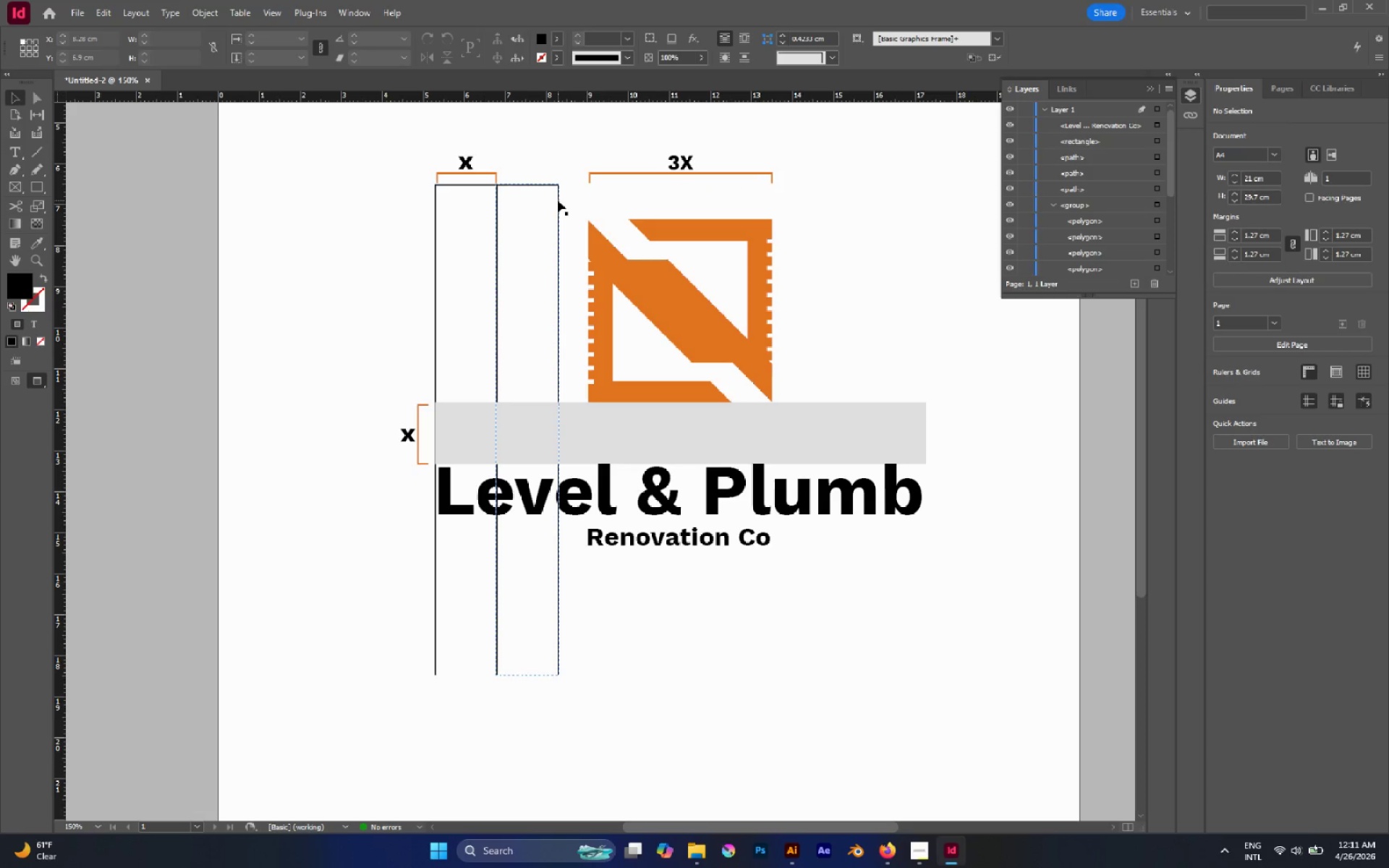 
left_click_drag(start_coordinate=[566, 208], to_coordinate=[490, 234])
 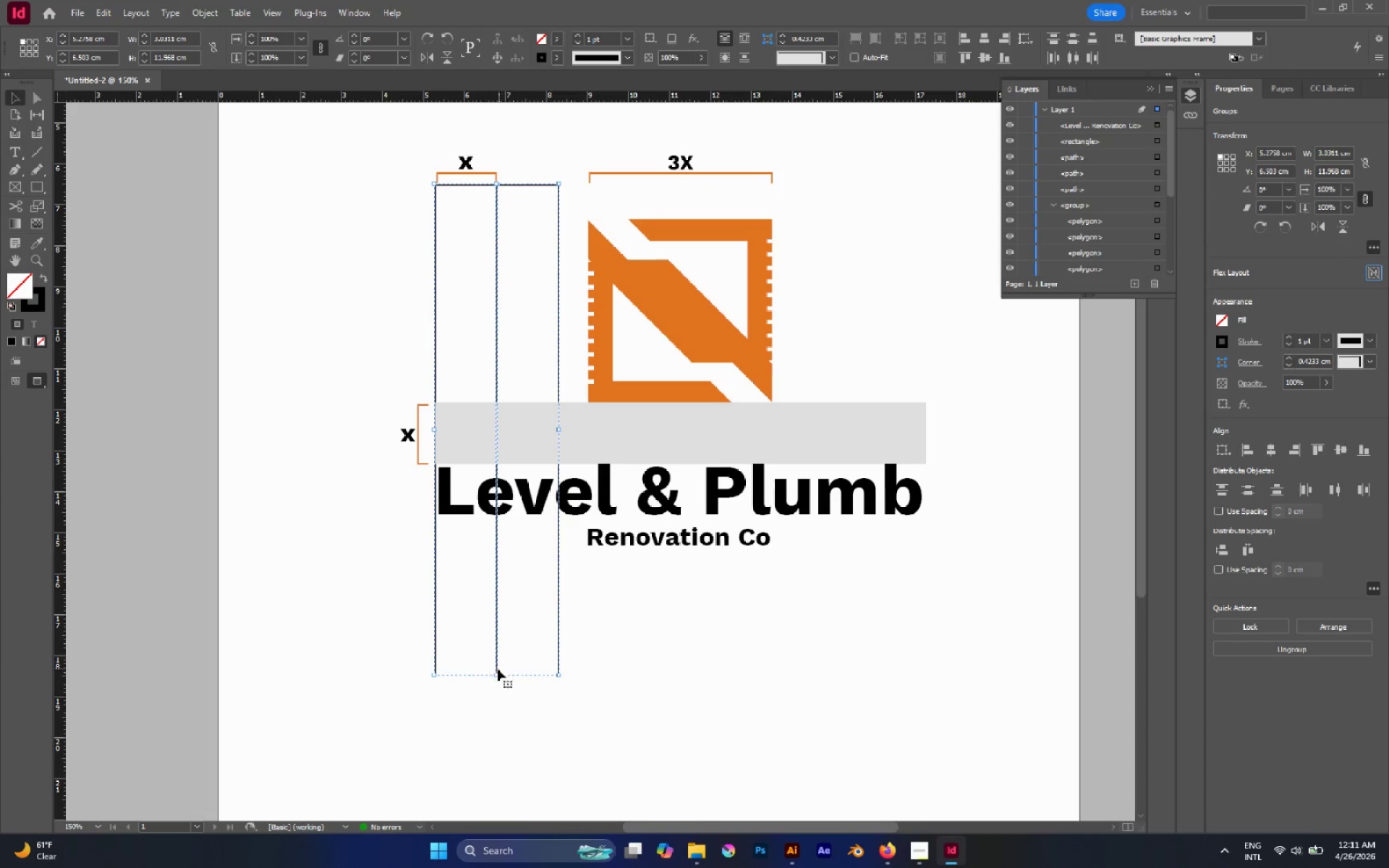 
left_click_drag(start_coordinate=[496, 672], to_coordinate=[535, 369])
 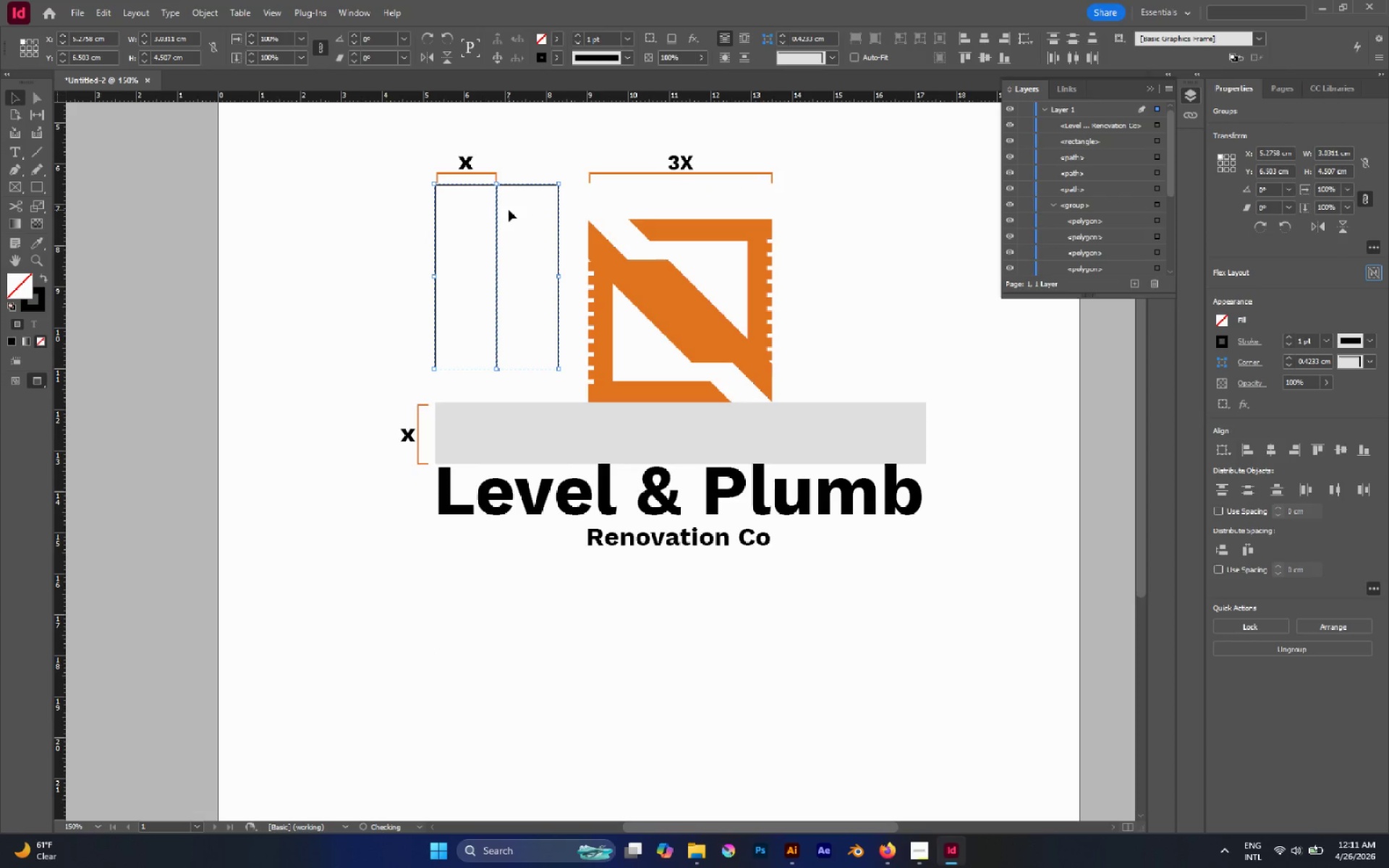 
hold_key(key=AltLeft, duration=3.2)
left_click_drag(start_coordinate=[494, 218], to_coordinate=[619, 226])
 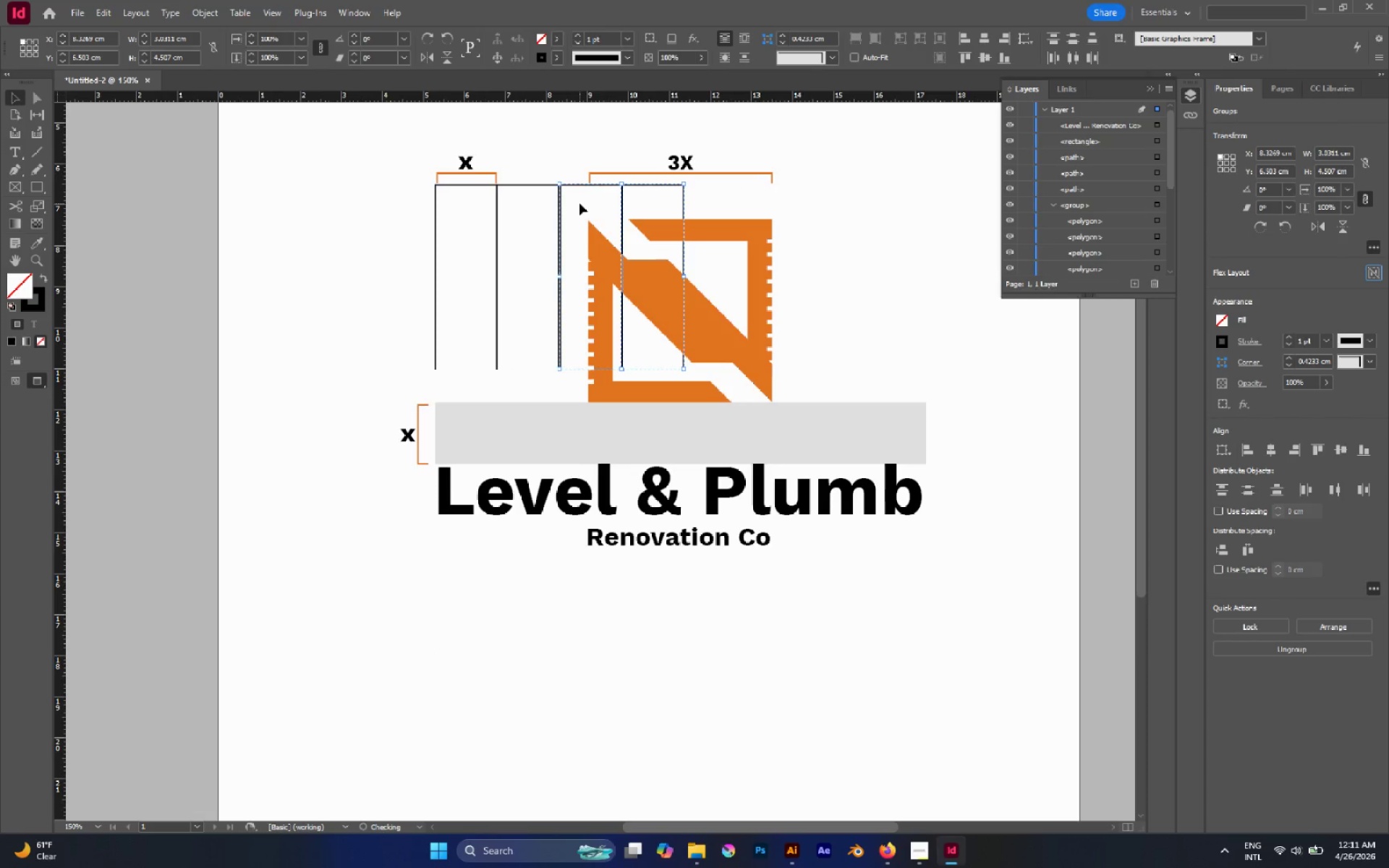 
hold_key(key=ShiftLeft, duration=2.17)
 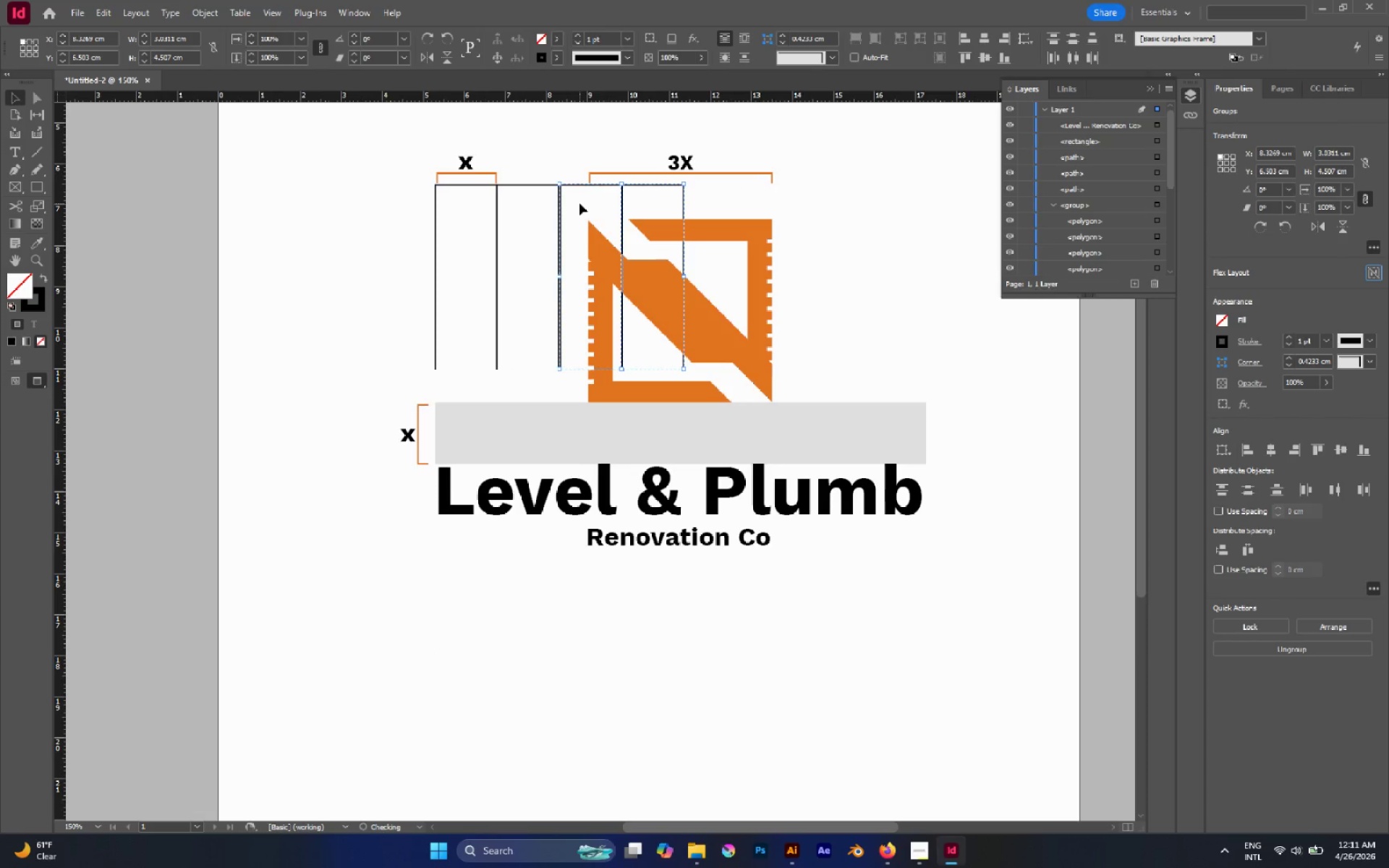 
hold_key(key=AltLeft, duration=1.11)
scroll: coordinate [551, 172], scroll_direction: up, amount: 6.0
 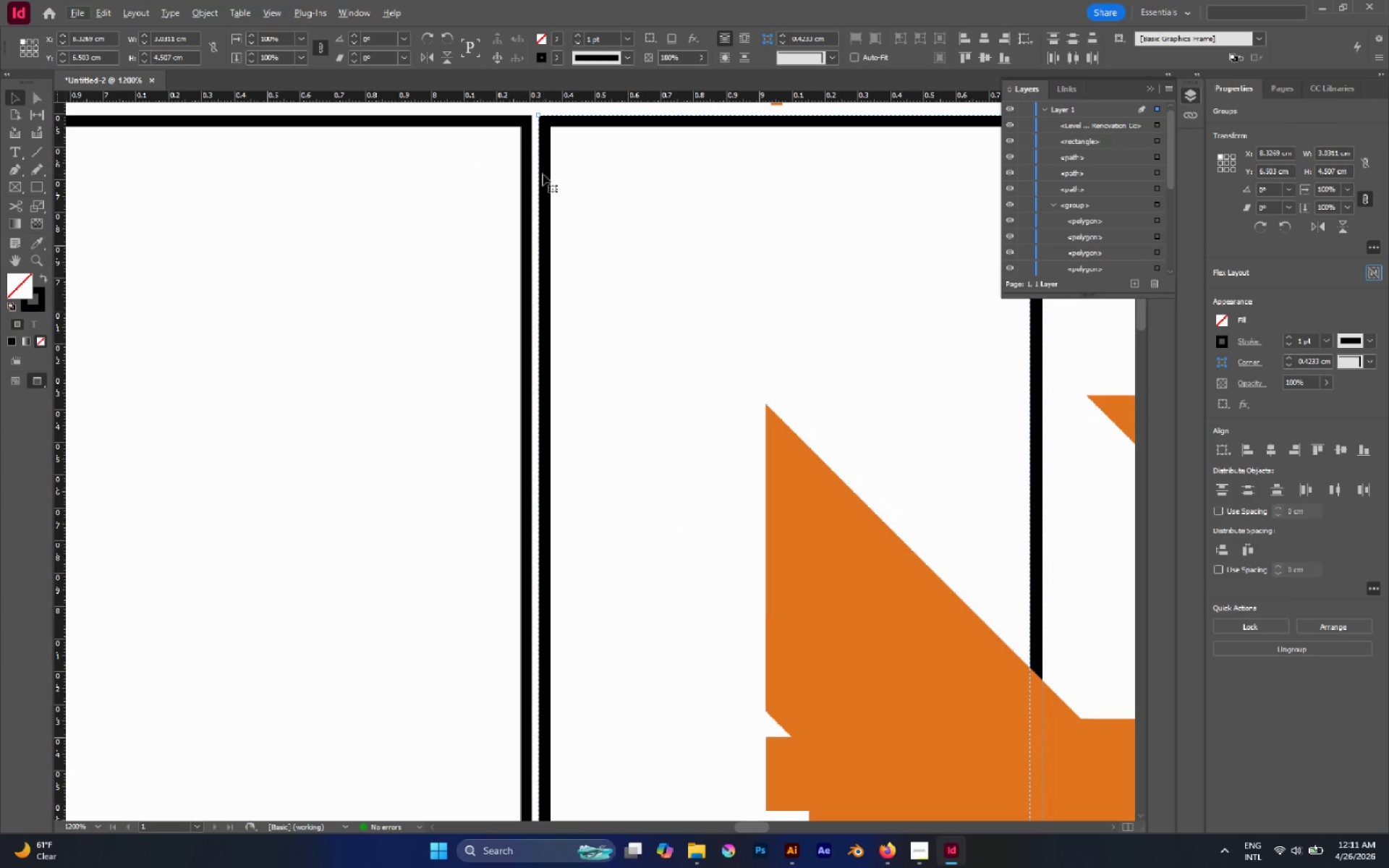 
left_click_drag(start_coordinate=[541, 174], to_coordinate=[521, 181])
 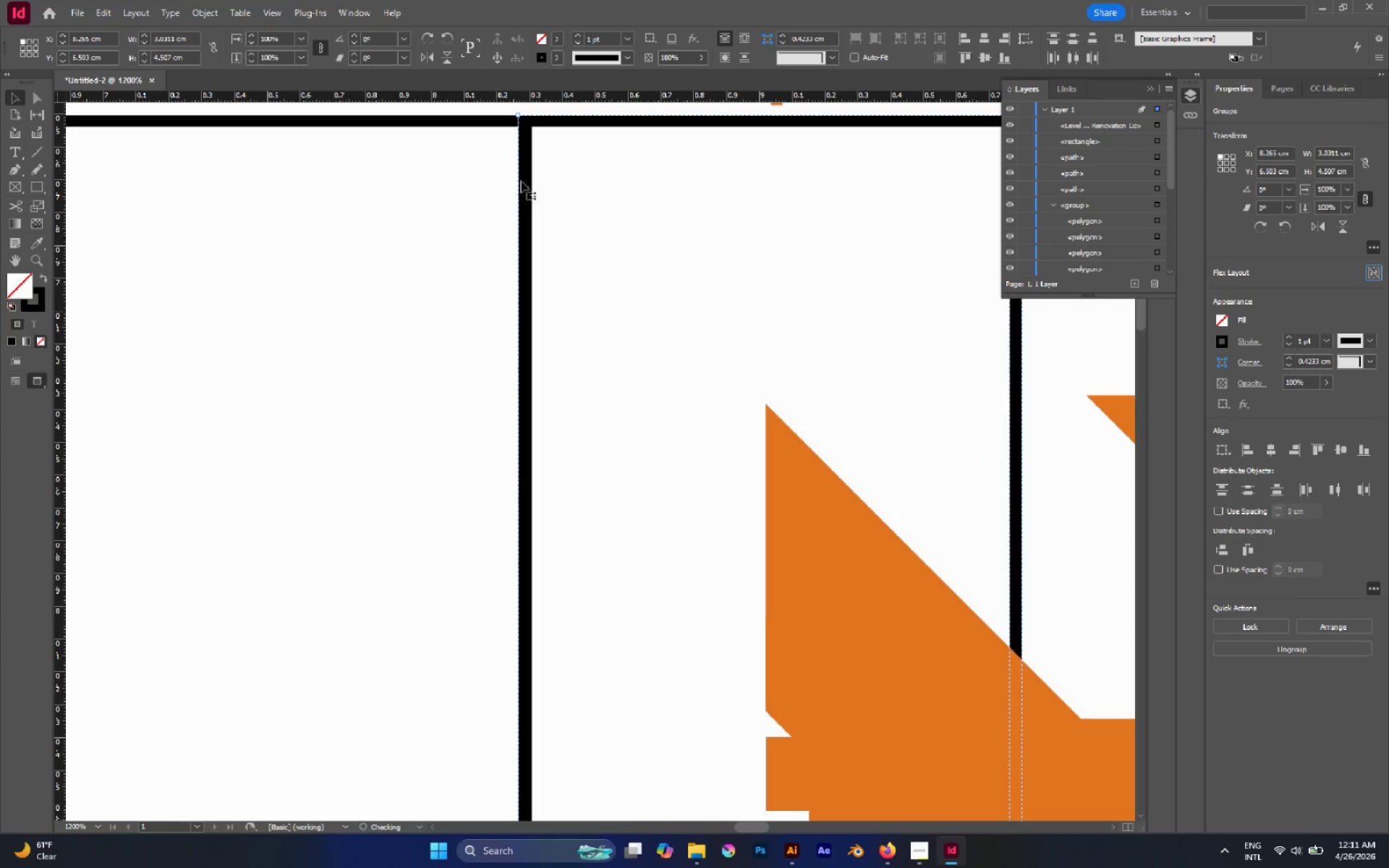 
hold_key(key=ShiftLeft, duration=2.28)
 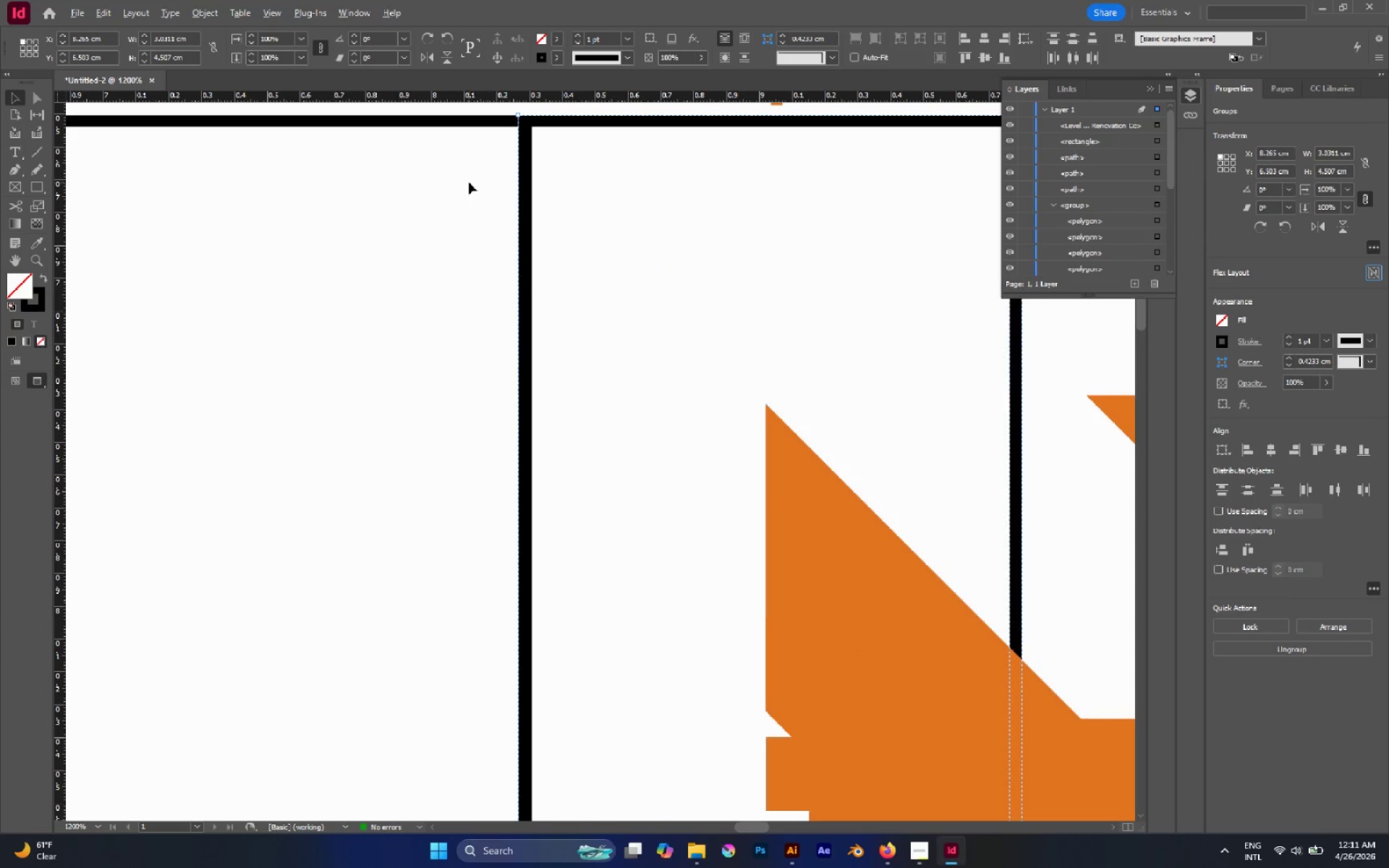 
hold_key(key=AltLeft, duration=0.52)
scroll: coordinate [467, 187], scroll_direction: down, amount: 4.0
 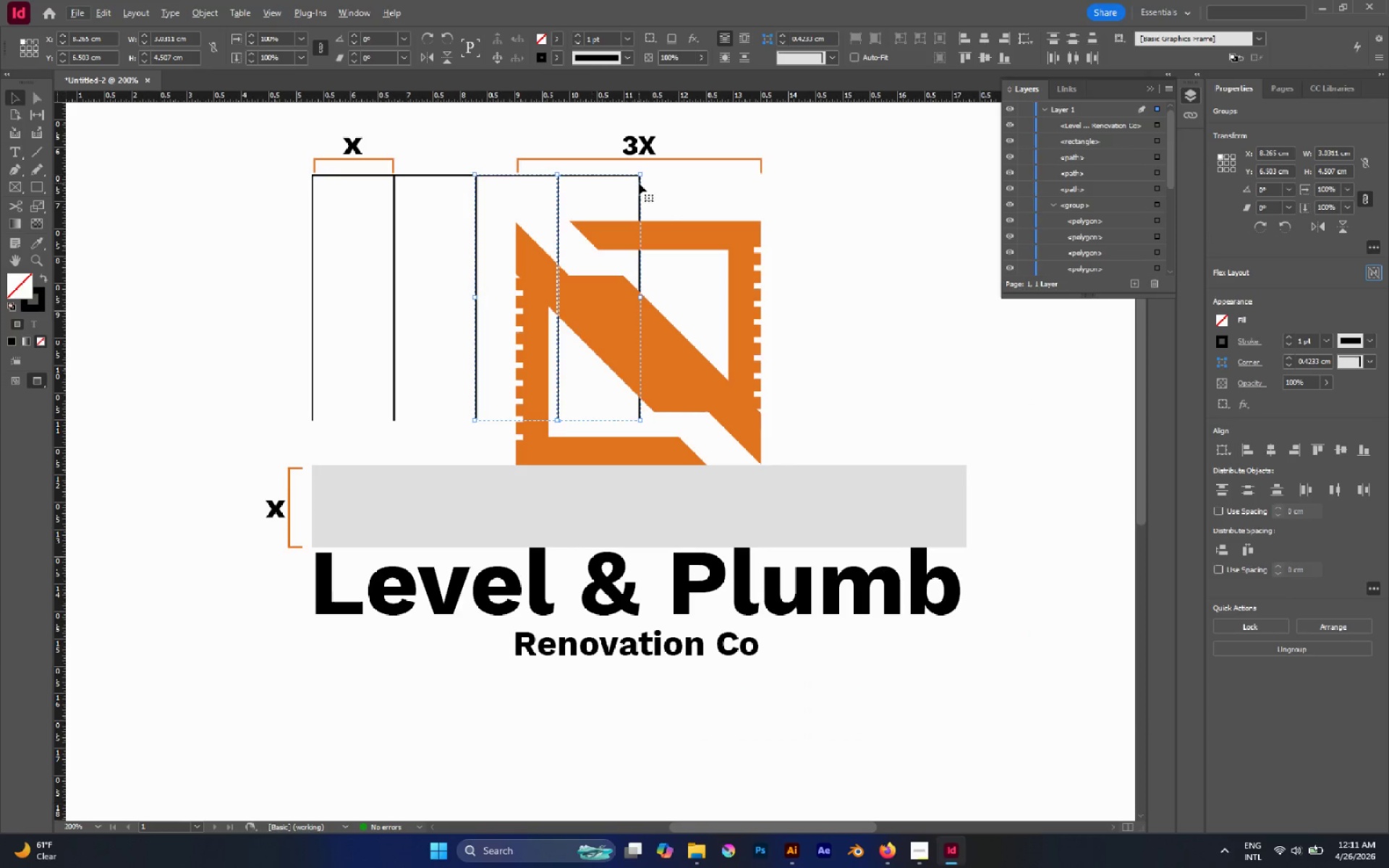 
hold_key(key=AltLeft, duration=3.39)
left_click_drag(start_coordinate=[559, 196], to_coordinate=[723, 199])
 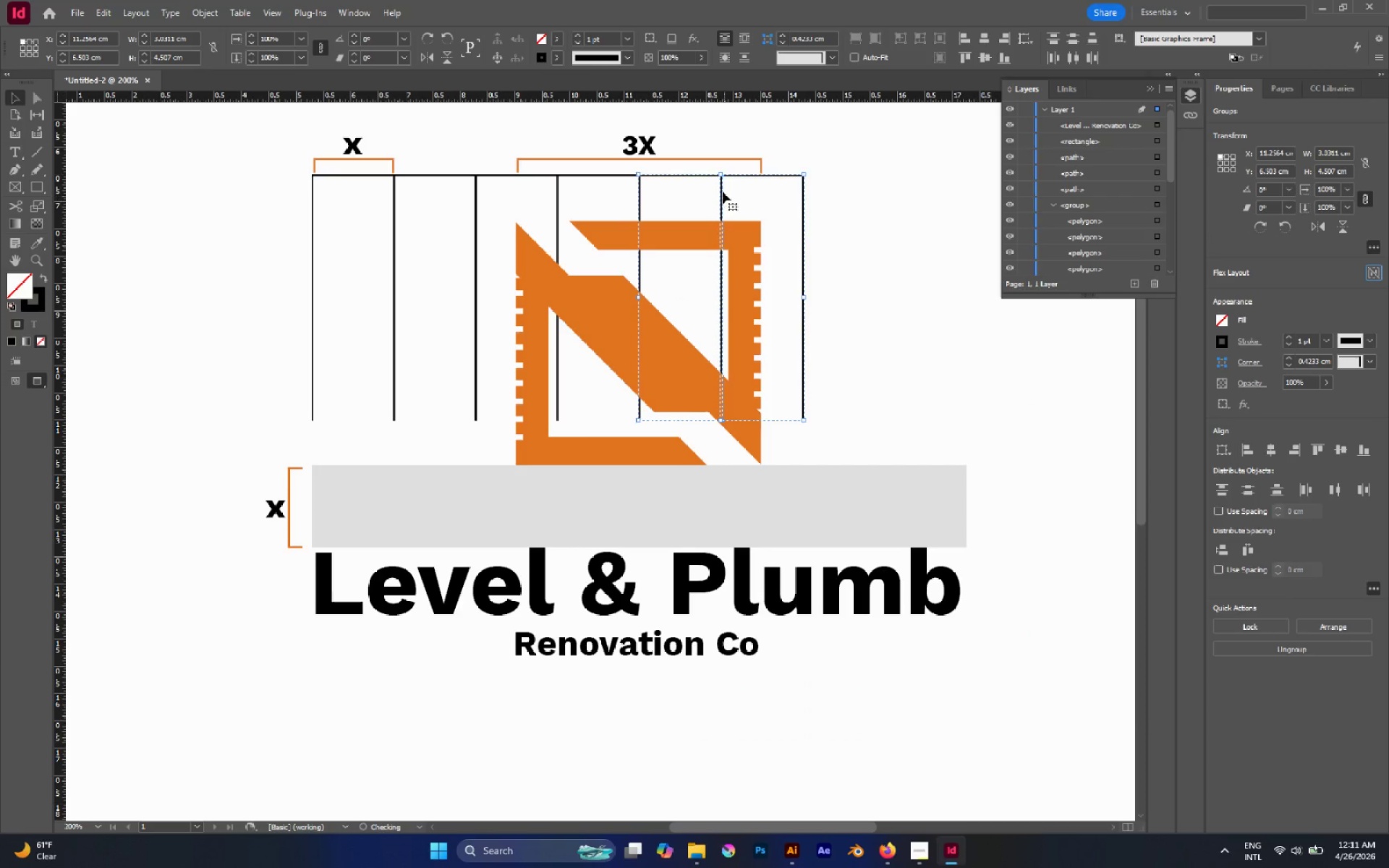 
hold_key(key=ShiftLeft, duration=2.16)
 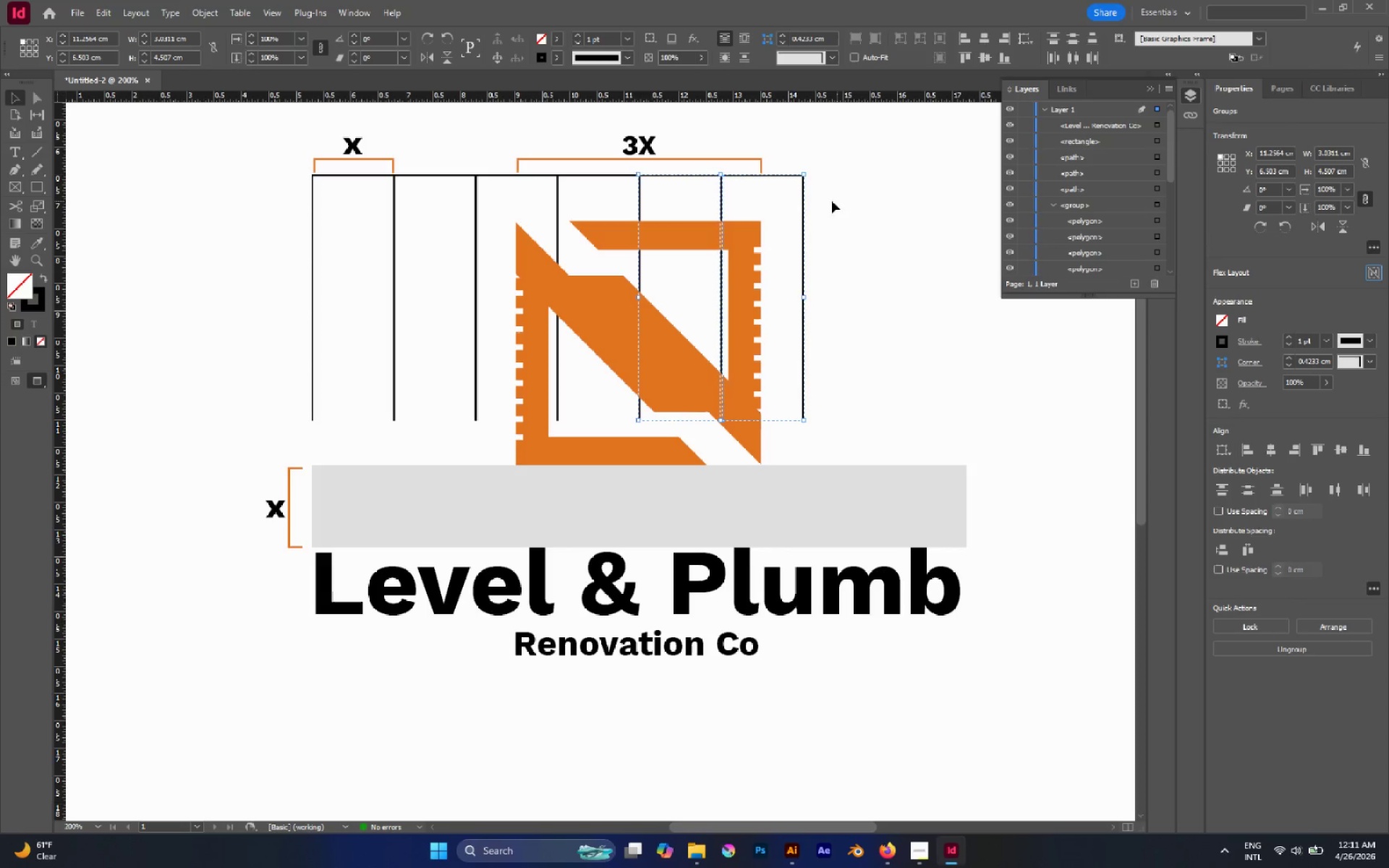 
hold_key(key=AltLeft, duration=2.86)
left_click_drag(start_coordinate=[720, 209], to_coordinate=[884, 235])
 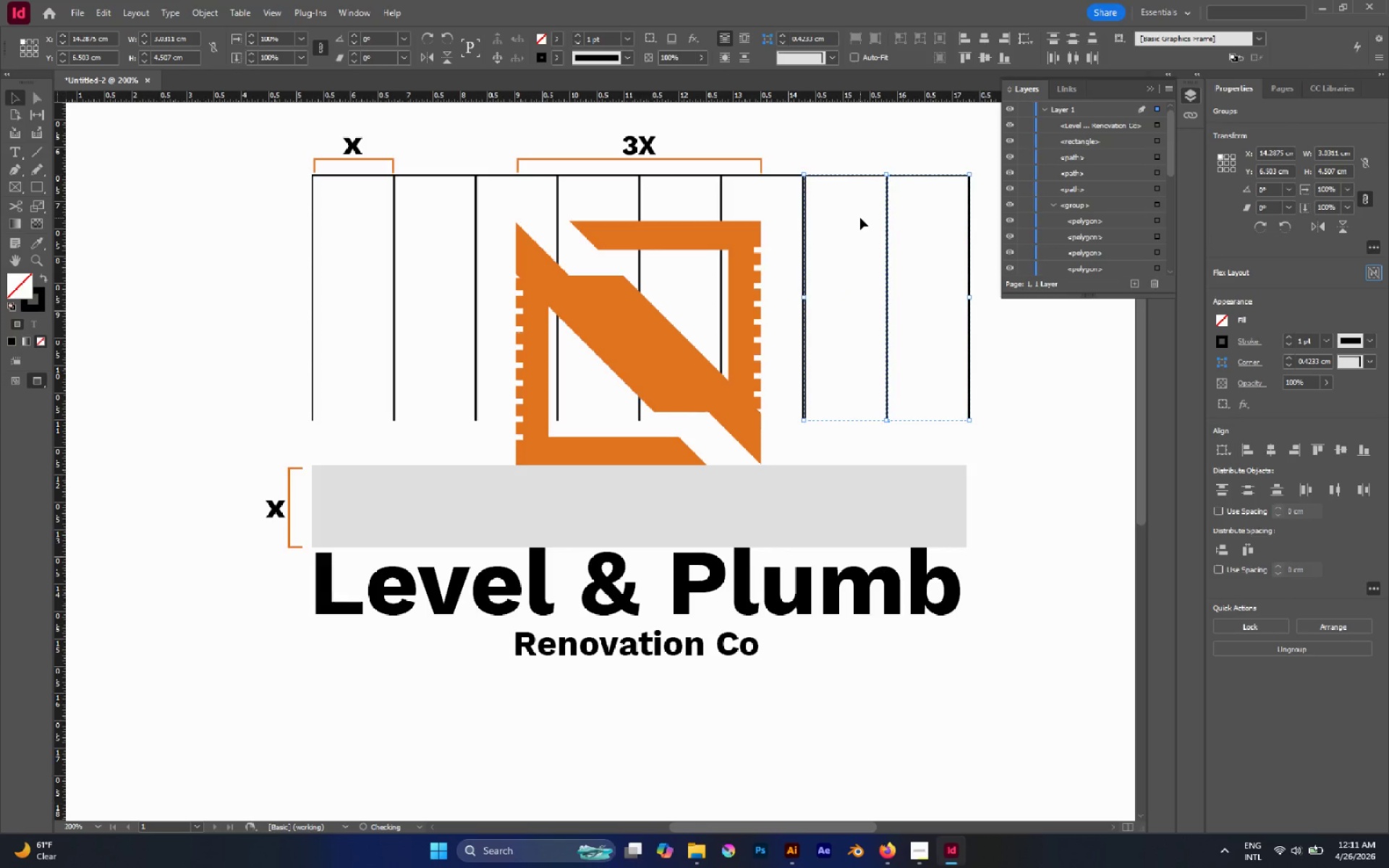 
hold_key(key=ShiftLeft, duration=2.12)
 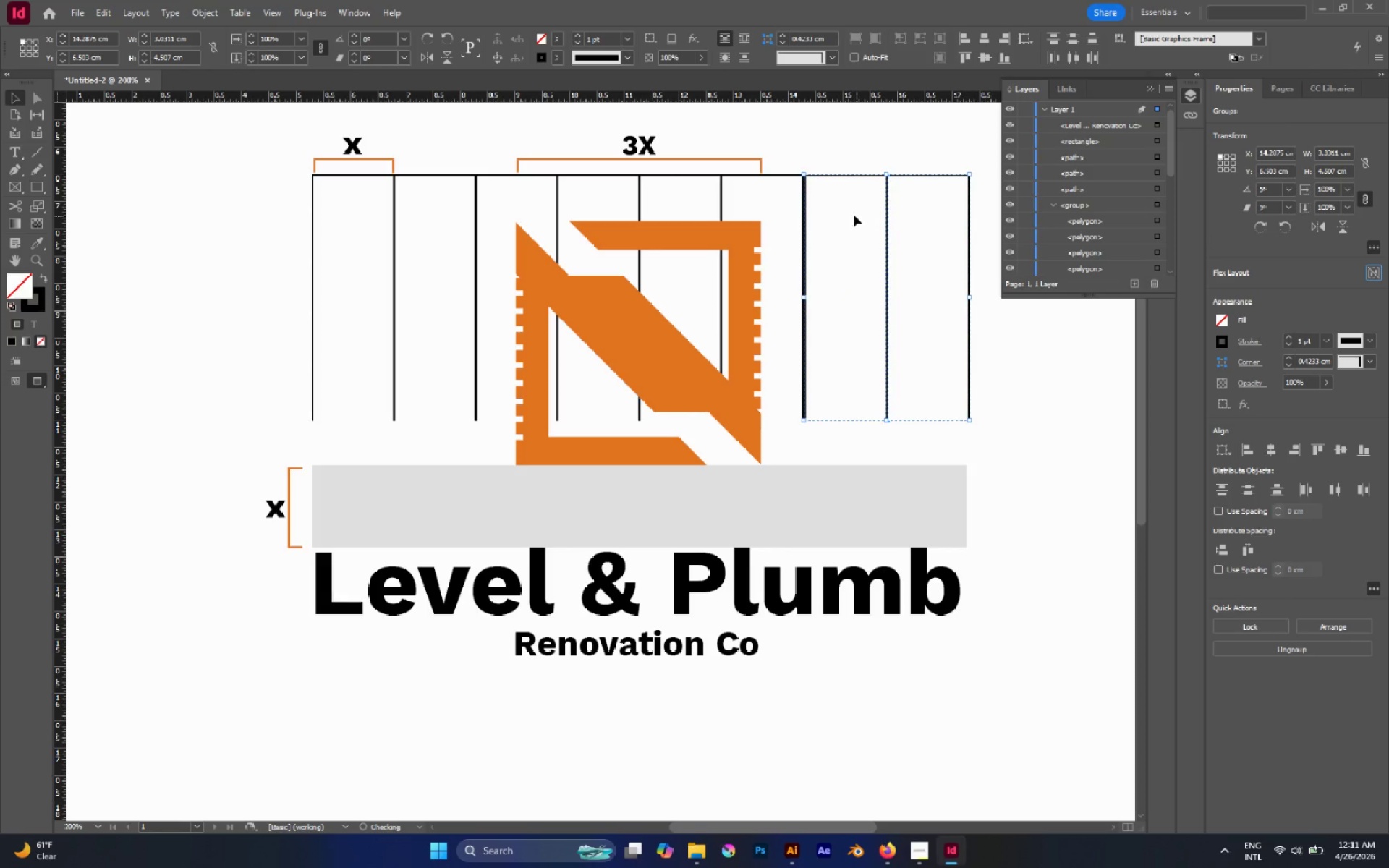 
hold_key(key=AltLeft, duration=0.73)
scroll: coordinate [759, 161], scroll_direction: up, amount: 7.0
 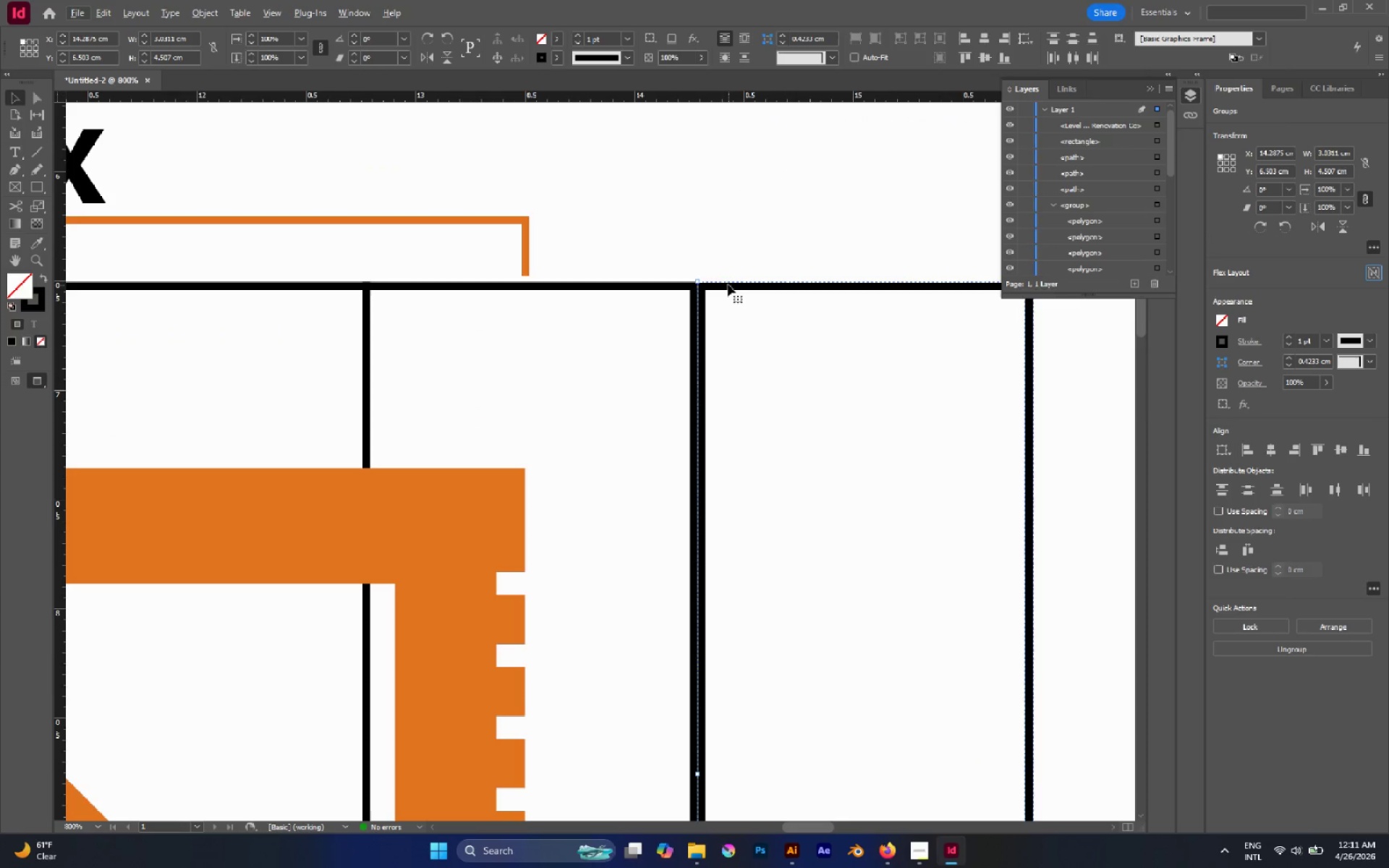 
left_click_drag(start_coordinate=[728, 284], to_coordinate=[722, 283])
 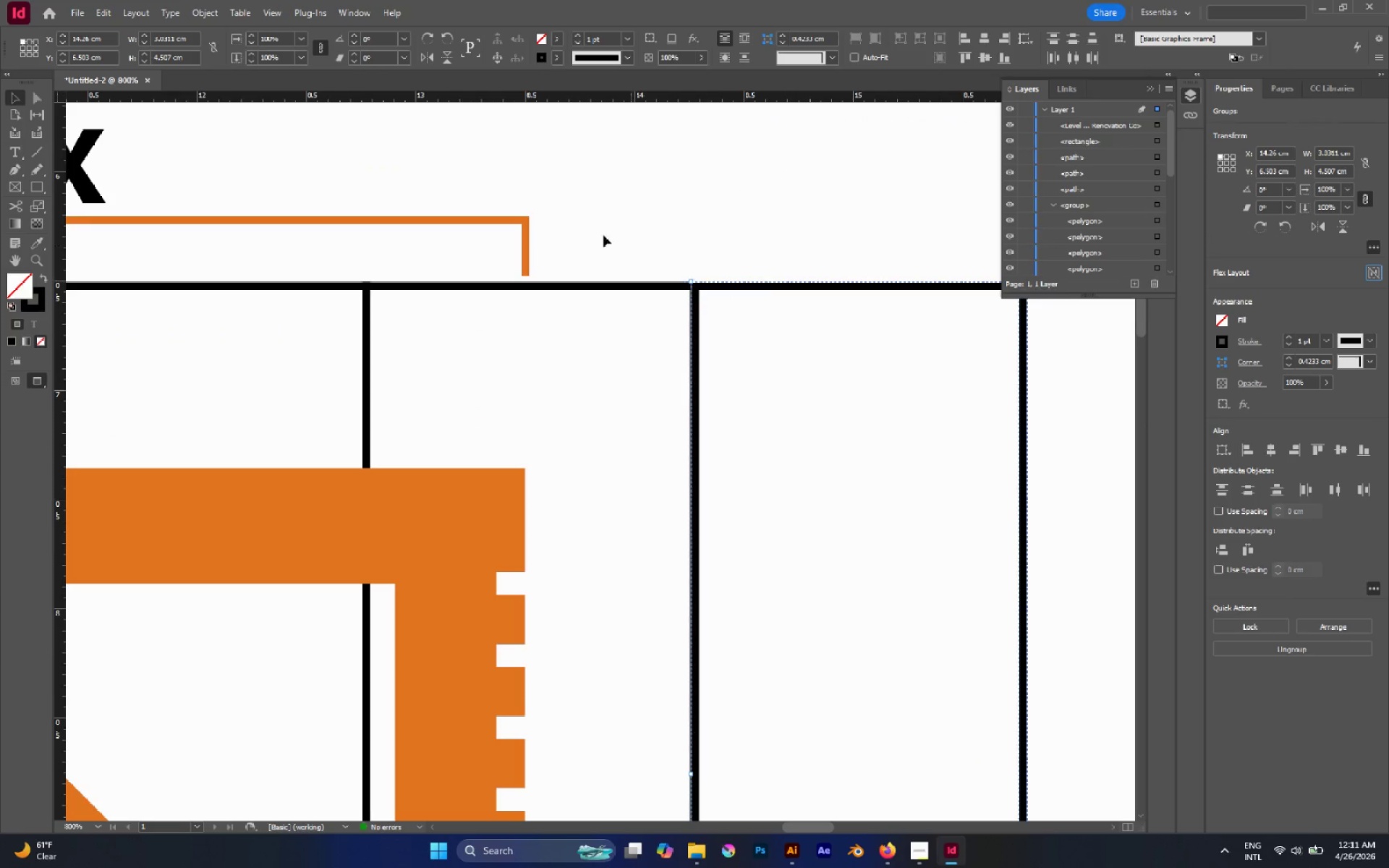 
hold_key(key=ShiftLeft, duration=1.3)
 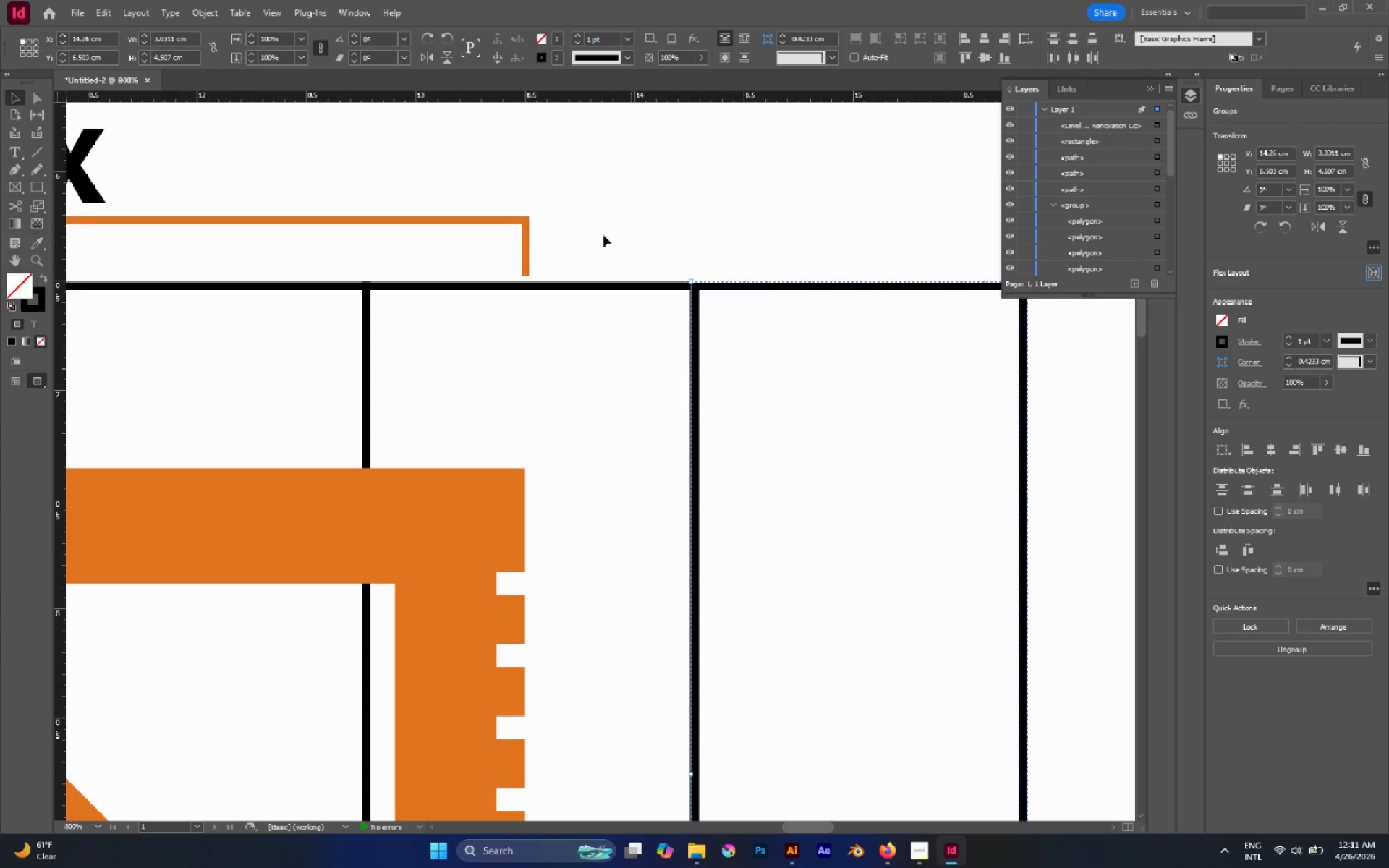 
hold_key(key=AltLeft, duration=0.52)
scroll: coordinate [582, 231], scroll_direction: down, amount: 5.0
 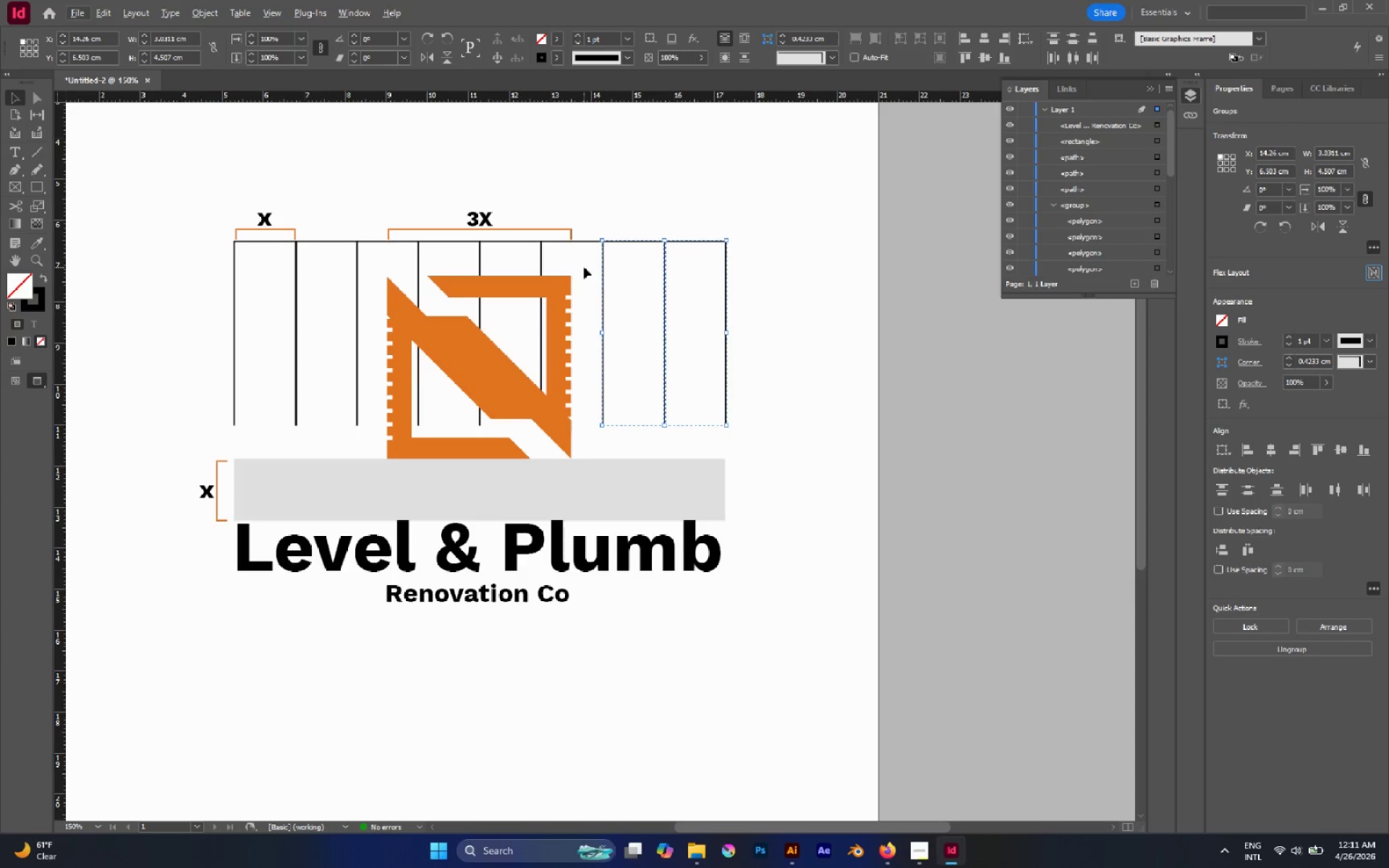 
left_click([736, 234])
 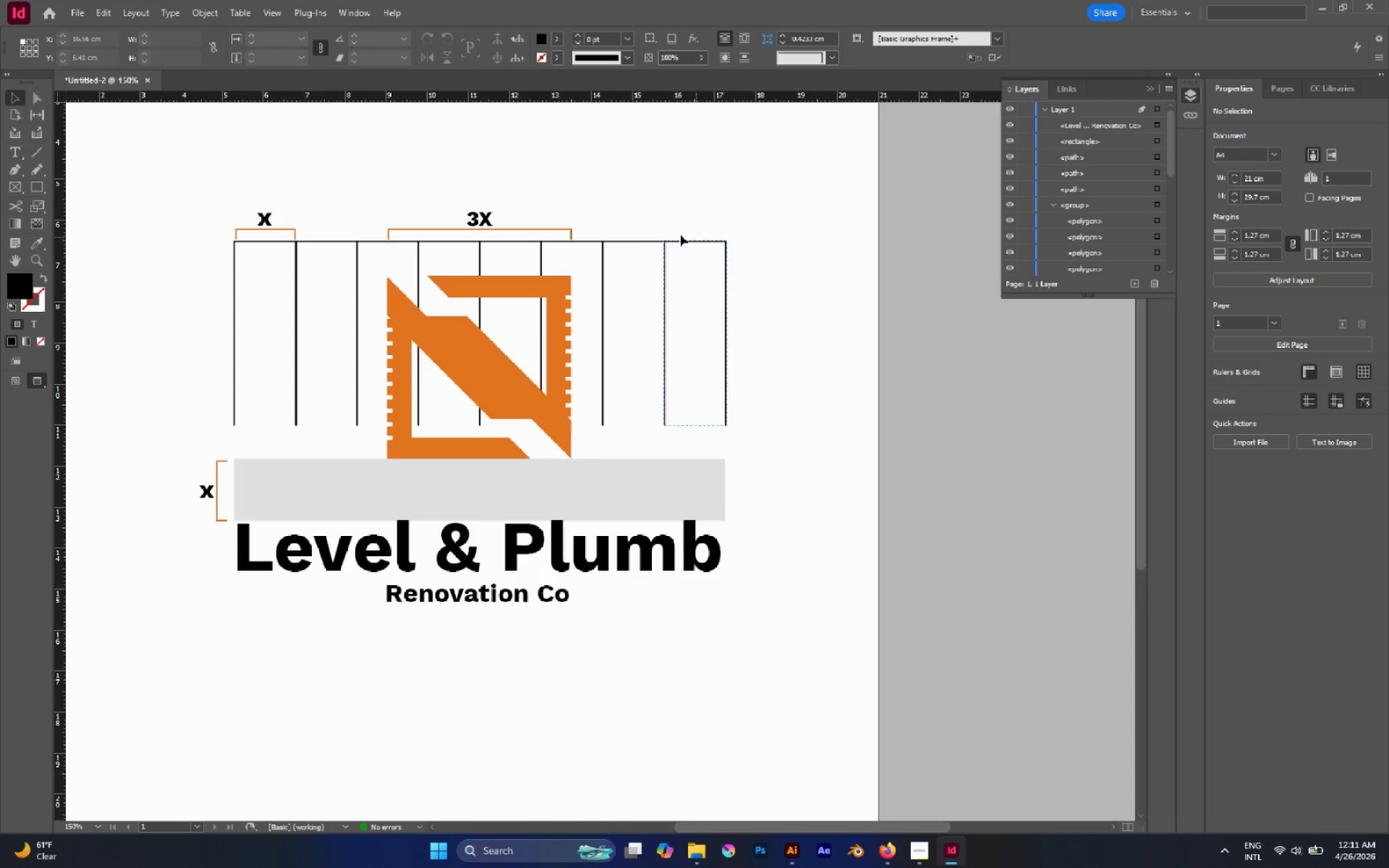 
left_click_drag(start_coordinate=[647, 226], to_coordinate=[706, 284])
 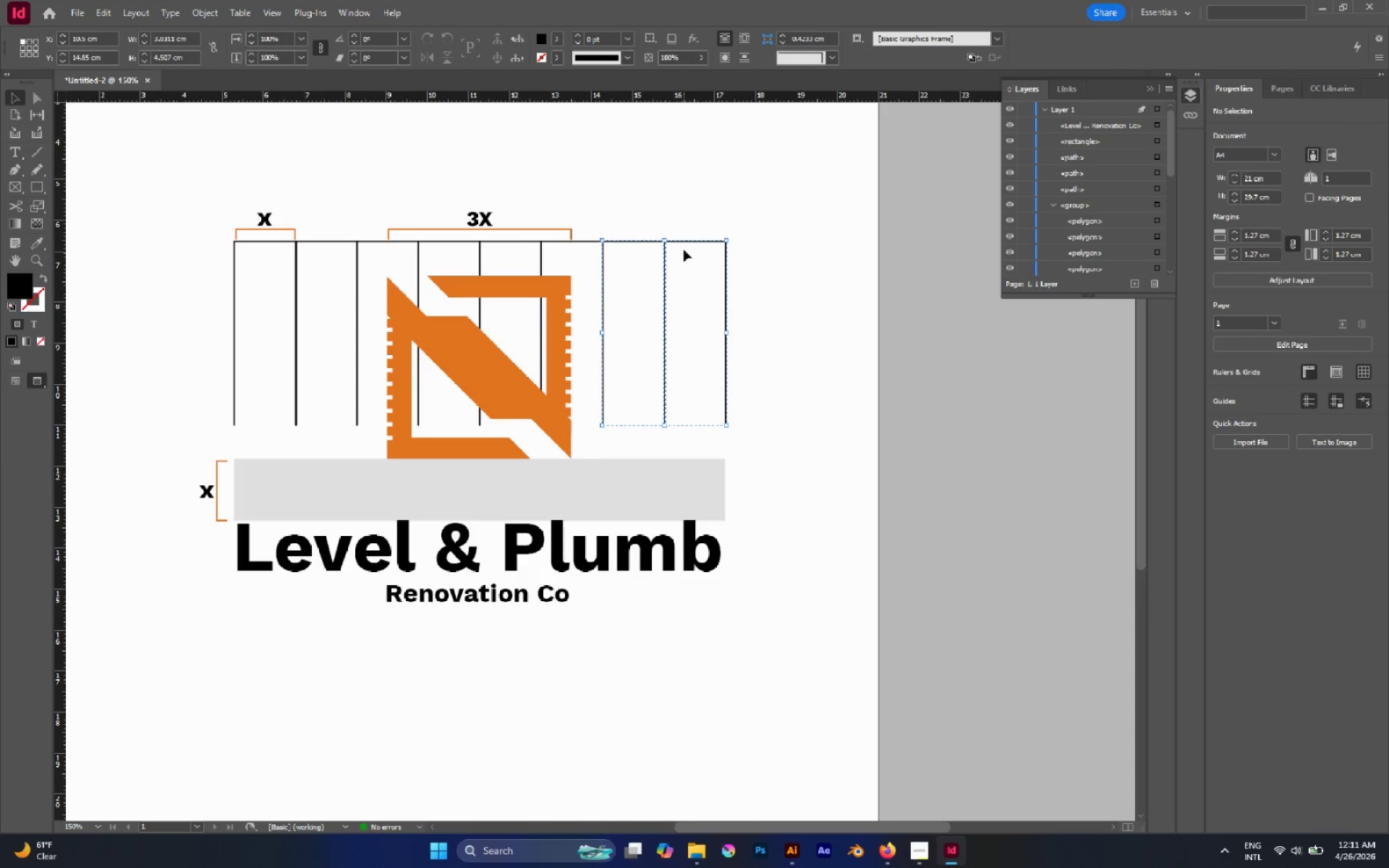 
hold_key(key=AltLeft, duration=3.66)
 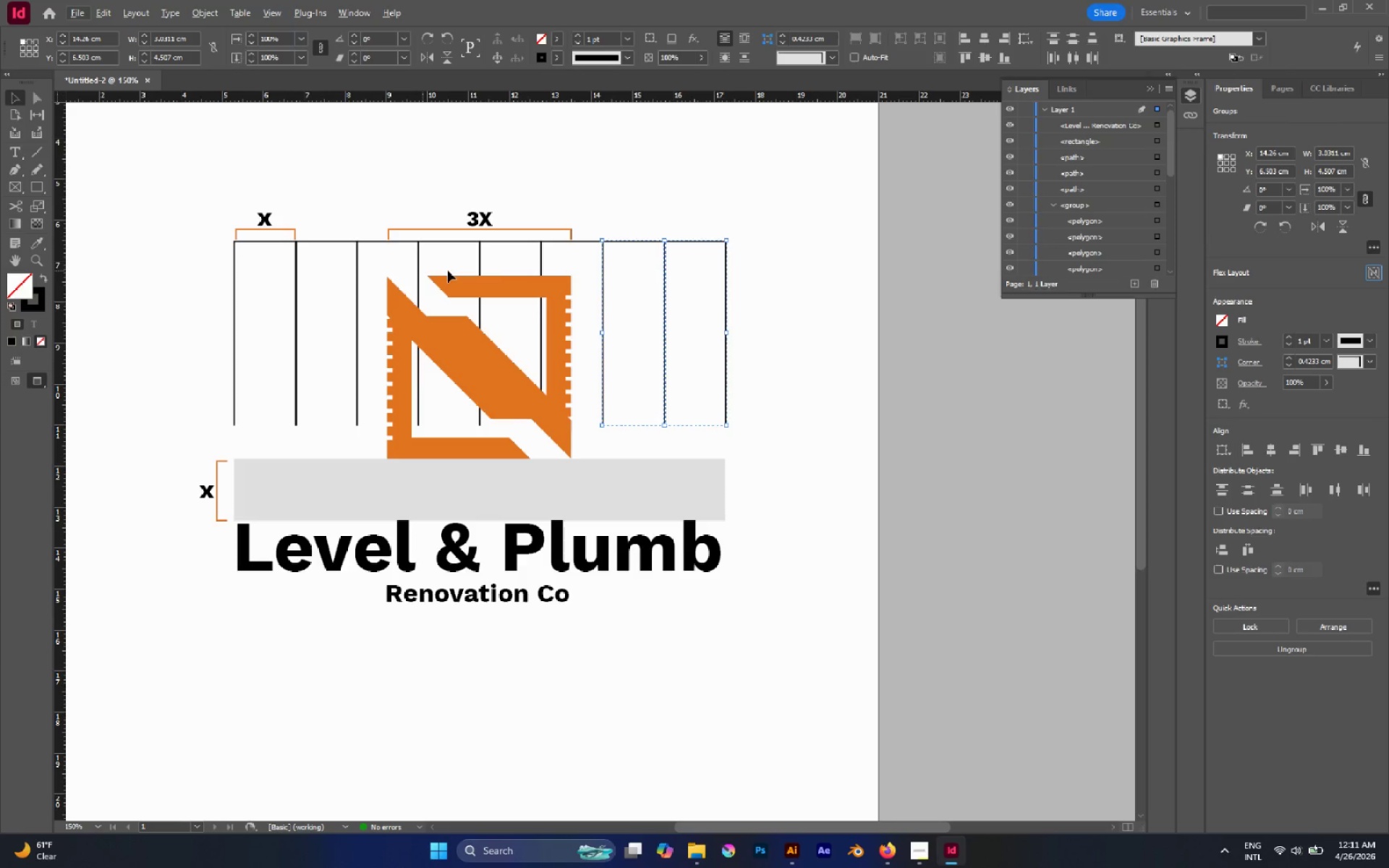 
wait(6.39)
 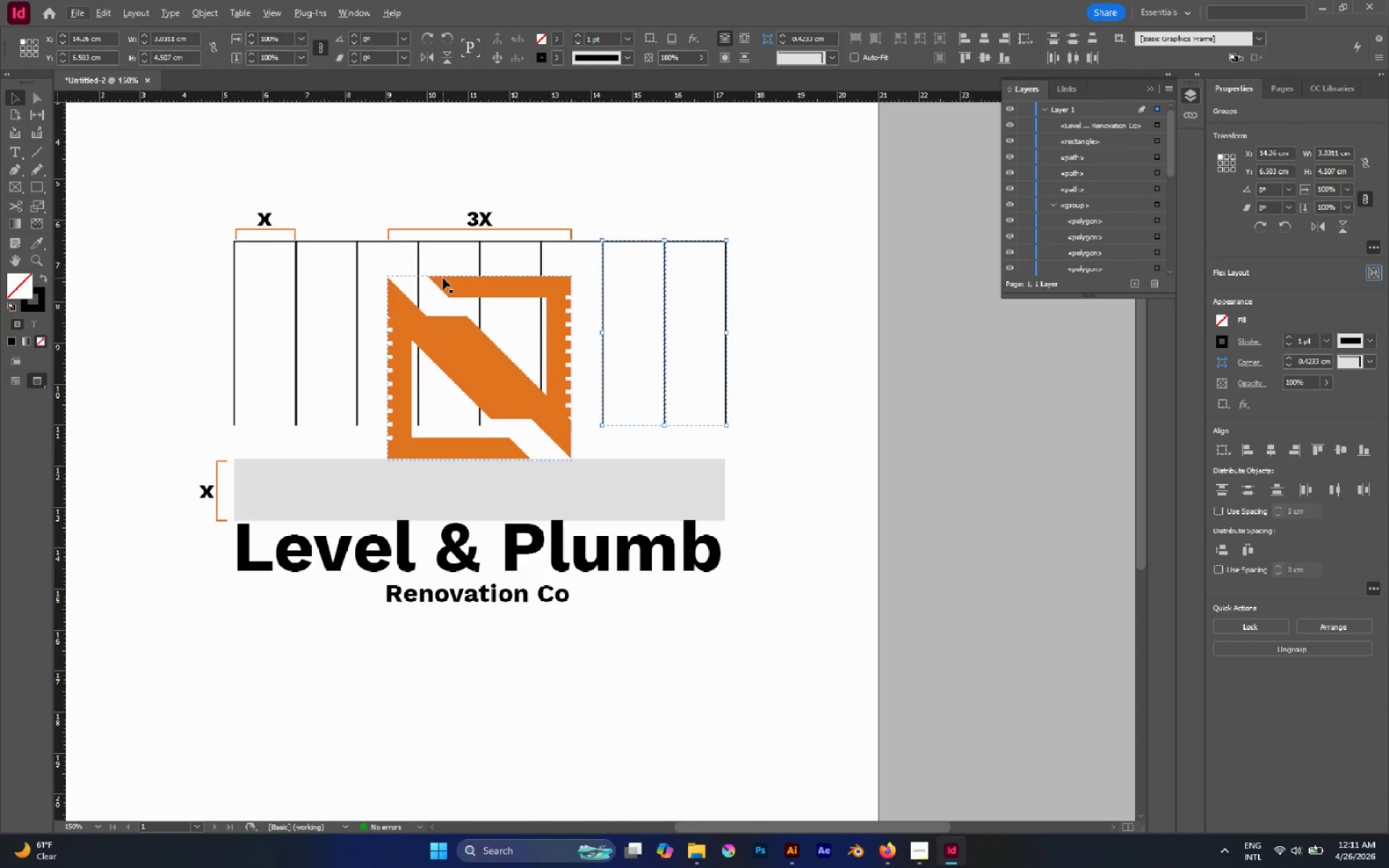 
left_click([773, 267])
 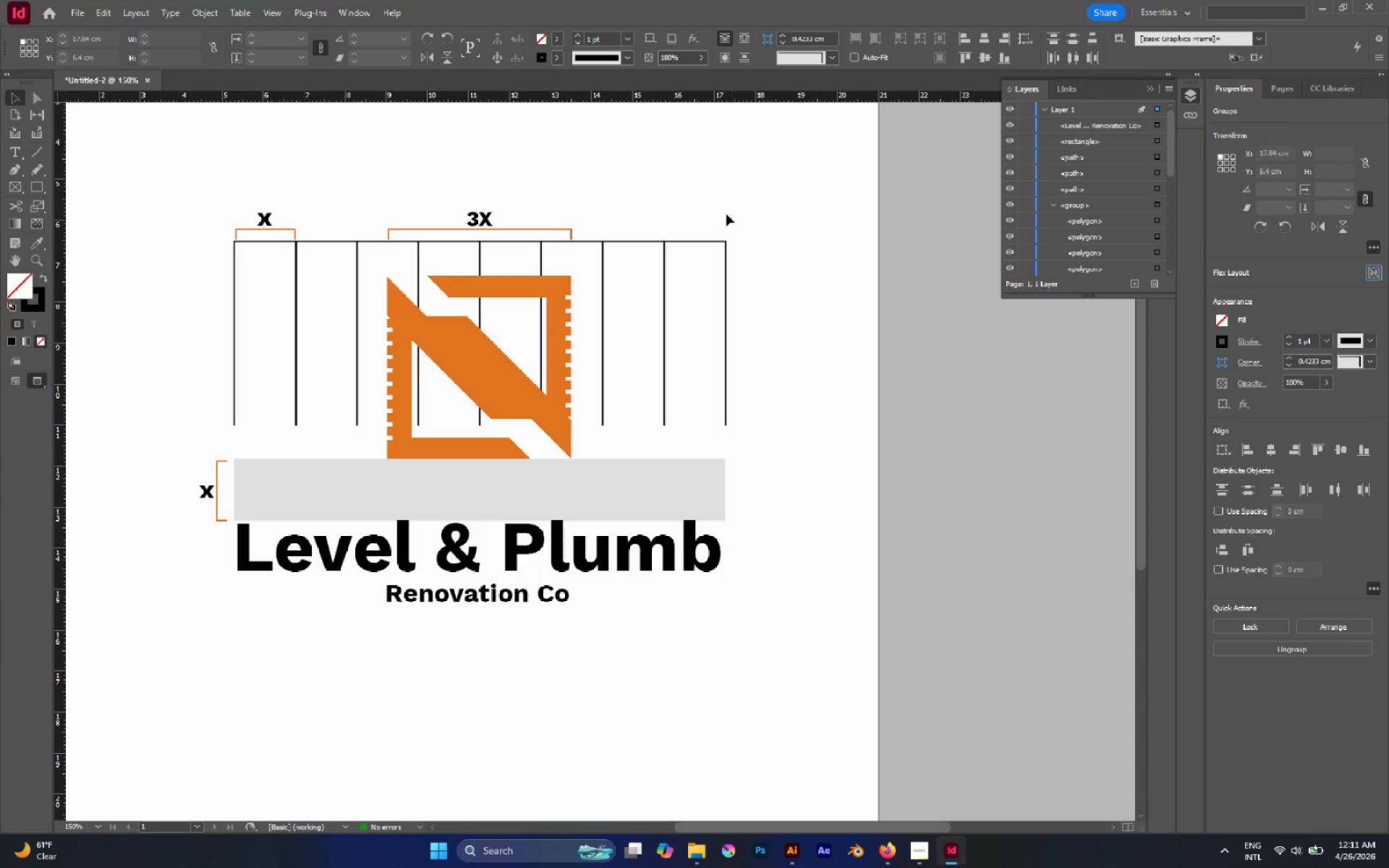 
left_click_drag(start_coordinate=[725, 212], to_coordinate=[691, 288])
 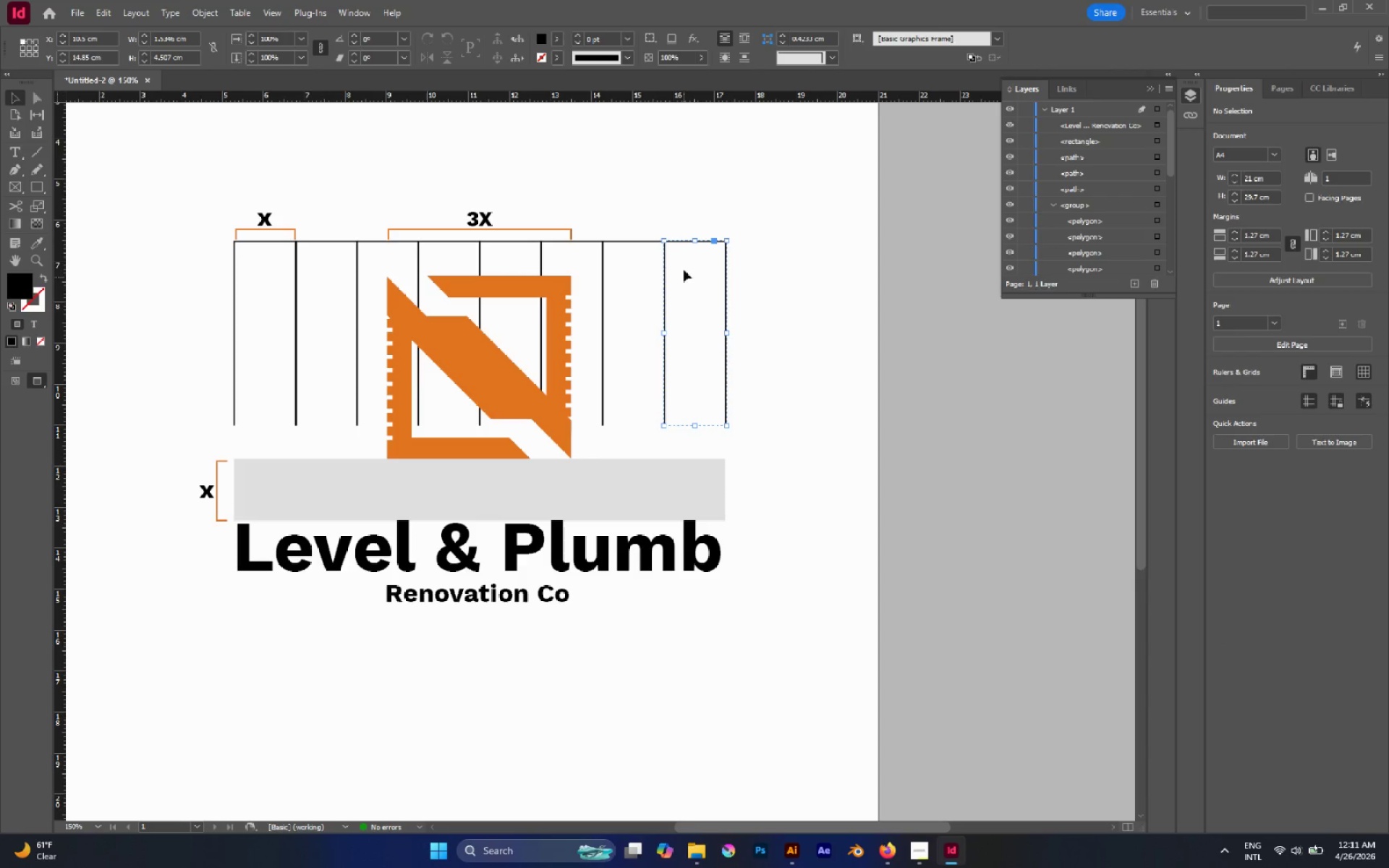 
hold_key(key=AltLeft, duration=3.97)
left_click_drag(start_coordinate=[683, 242], to_coordinate=[752, 250])
 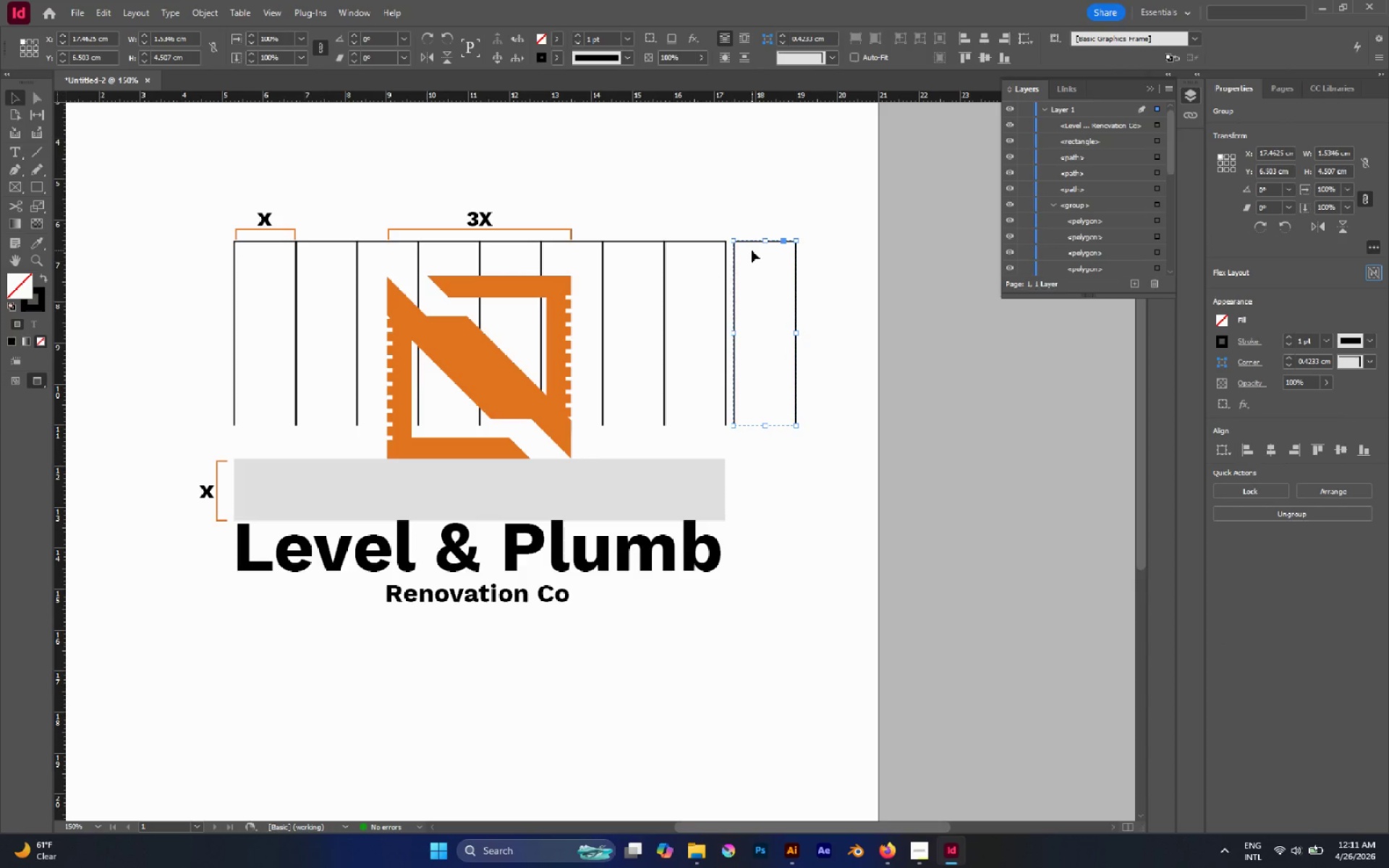 
hold_key(key=ShiftLeft, duration=3.03)
 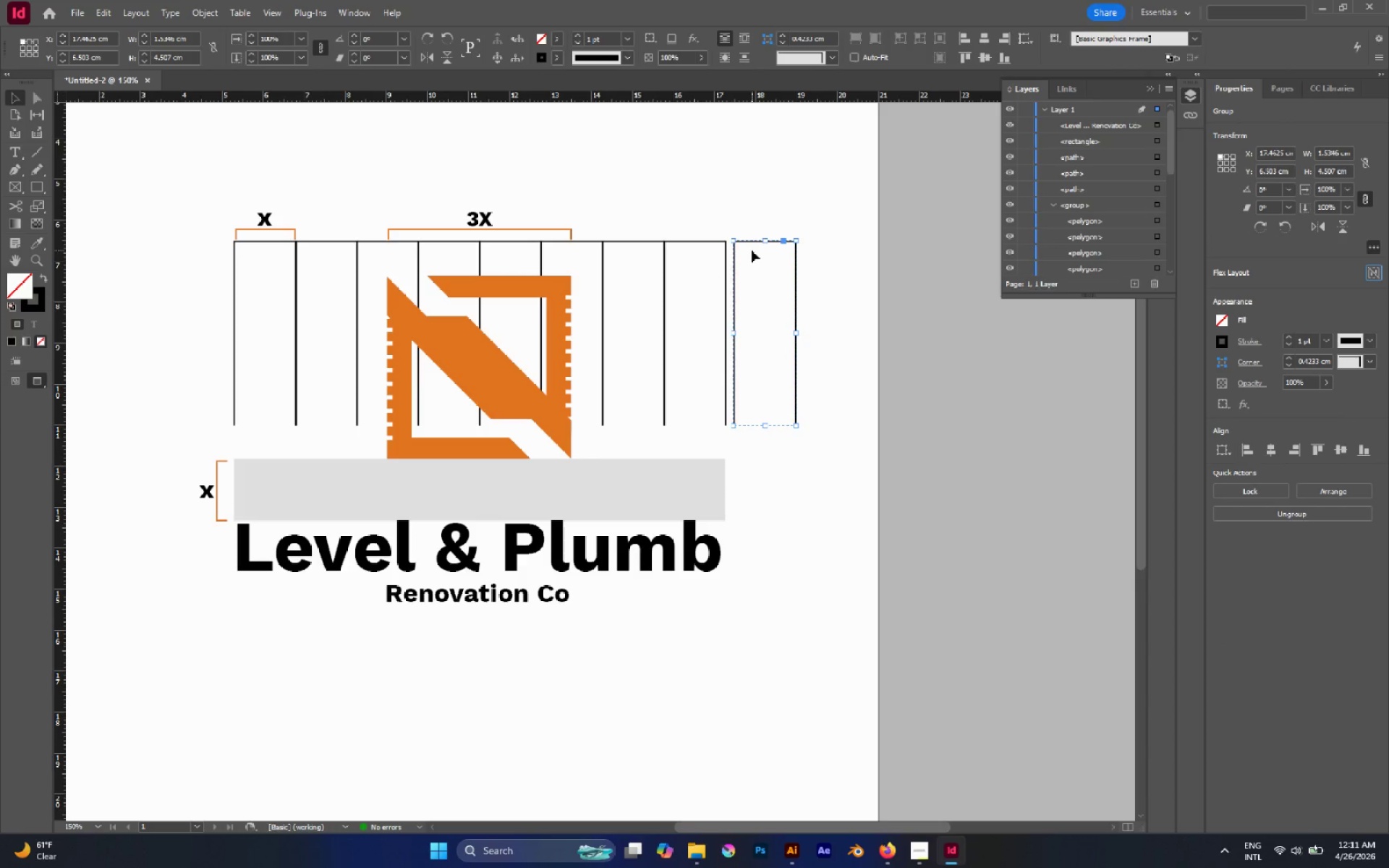 
key(Delete)
 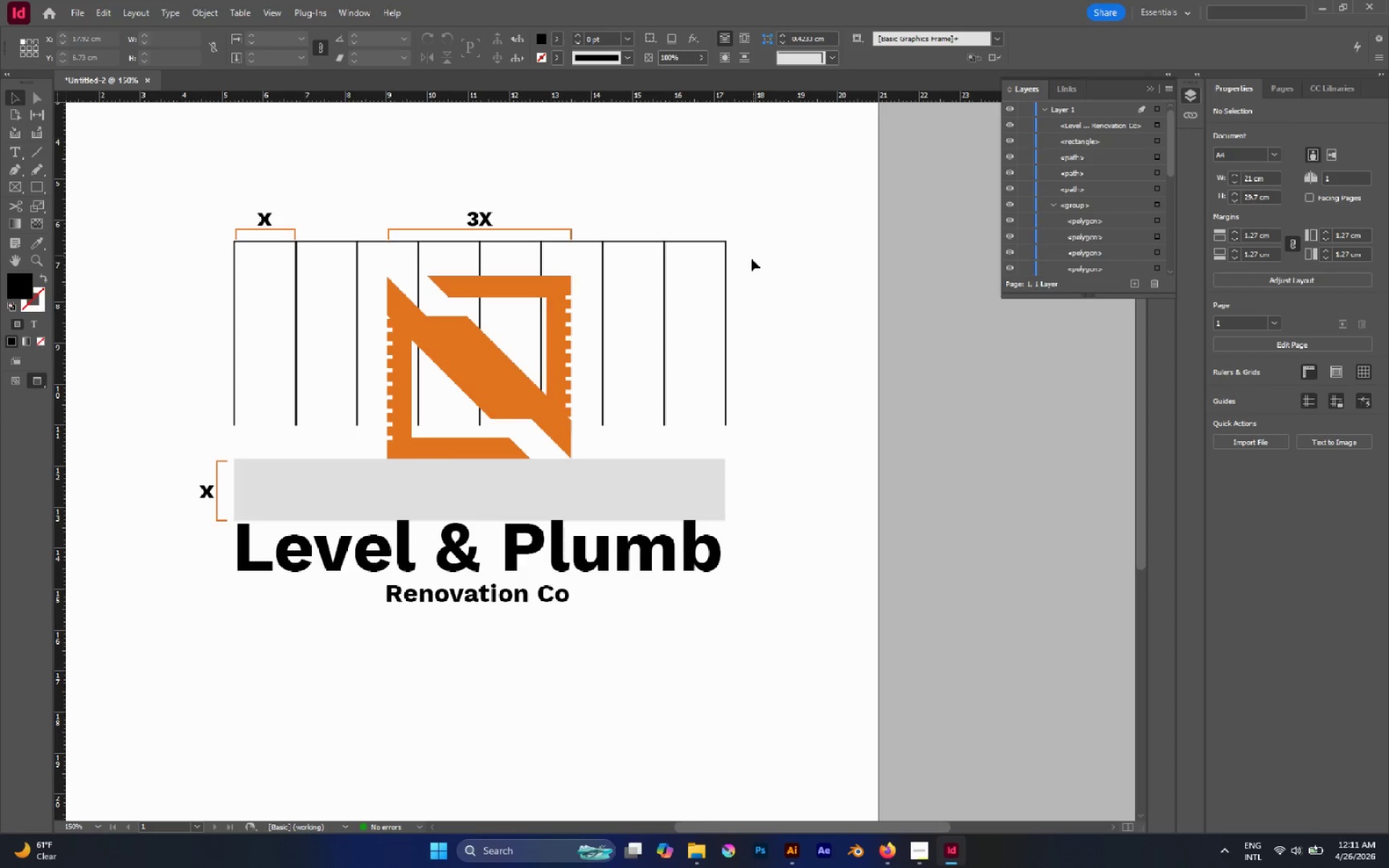 
left_click([920, 841])